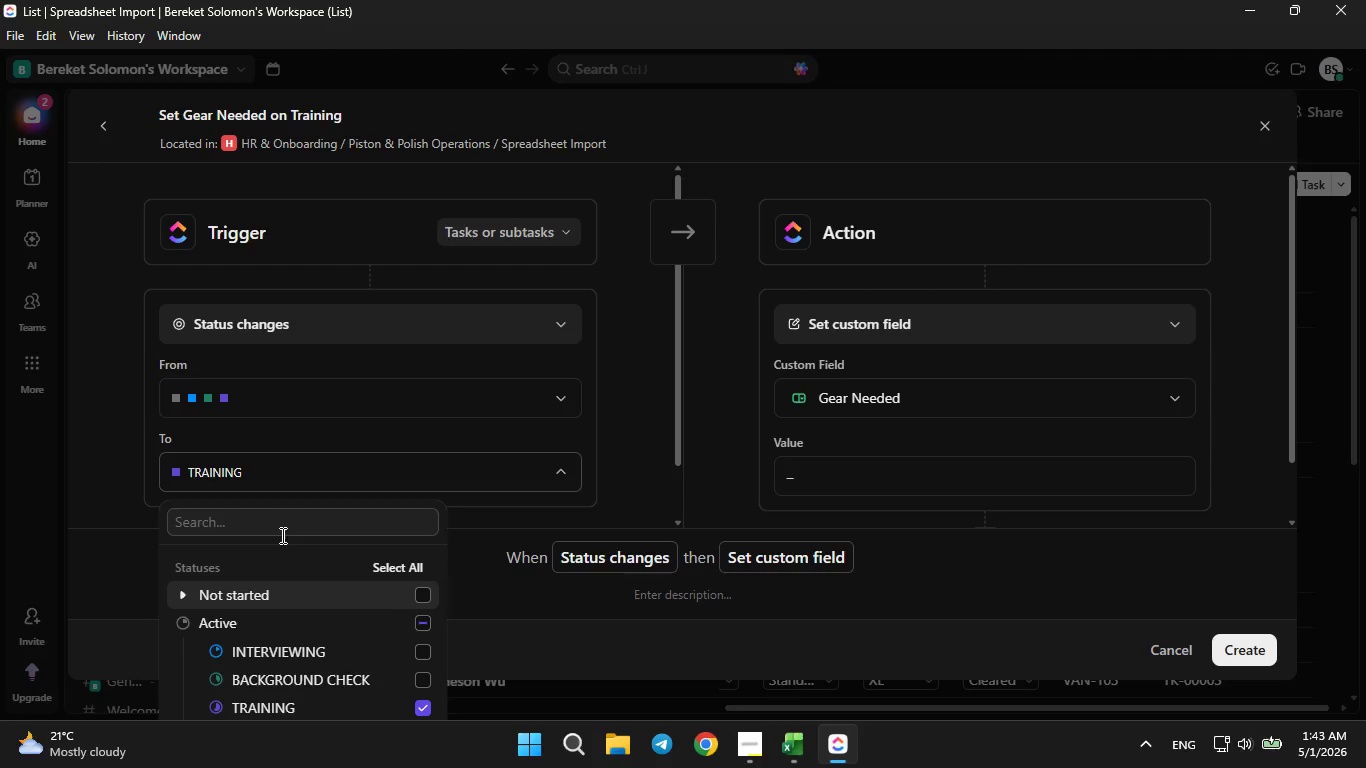 
left_click([281, 529])
 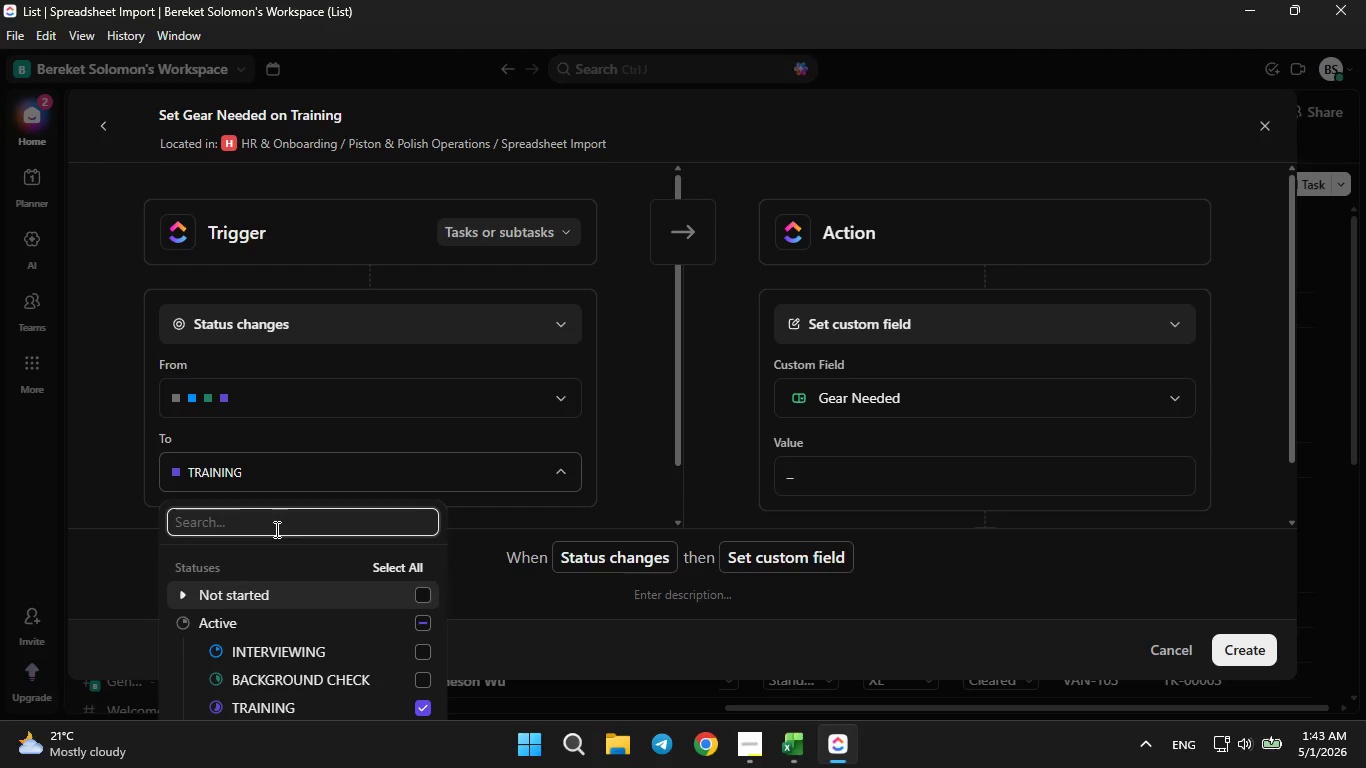 
type(ge)
 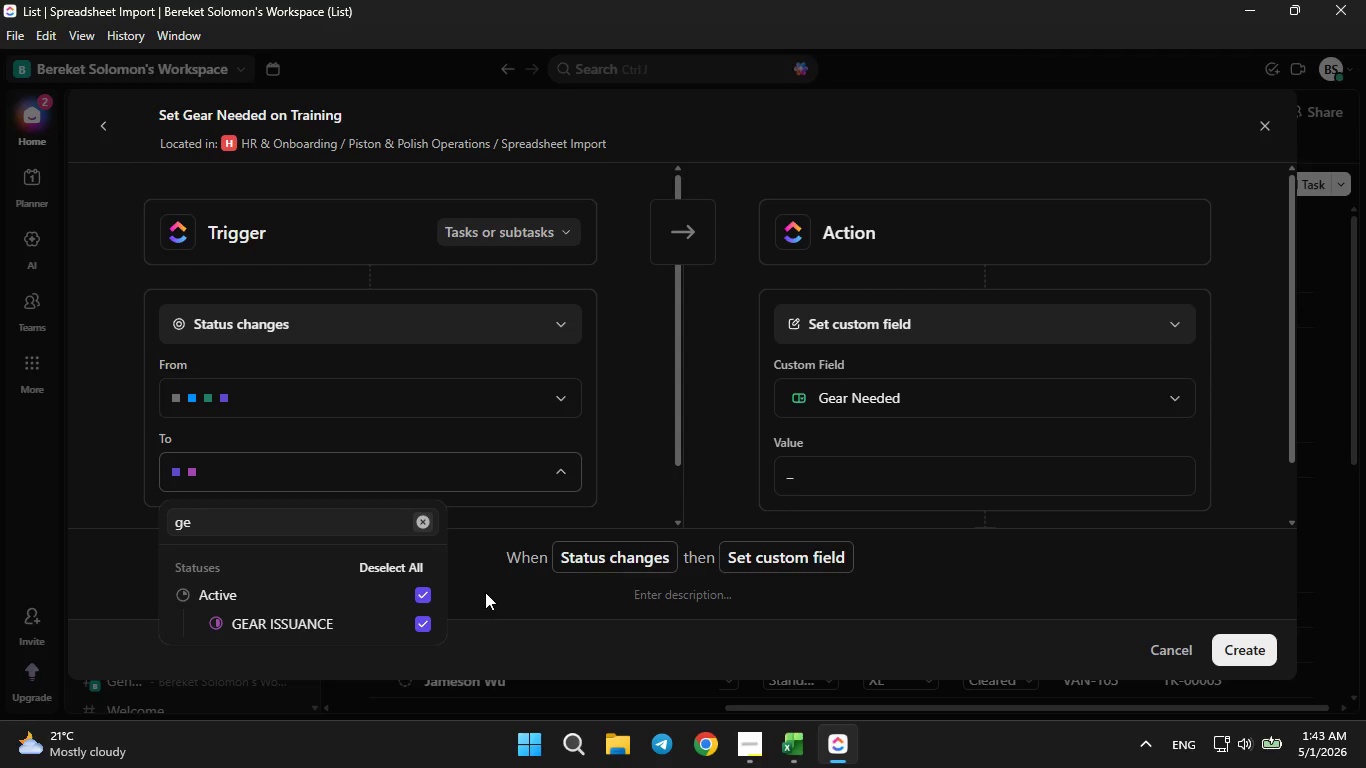 
left_click([420, 588])
 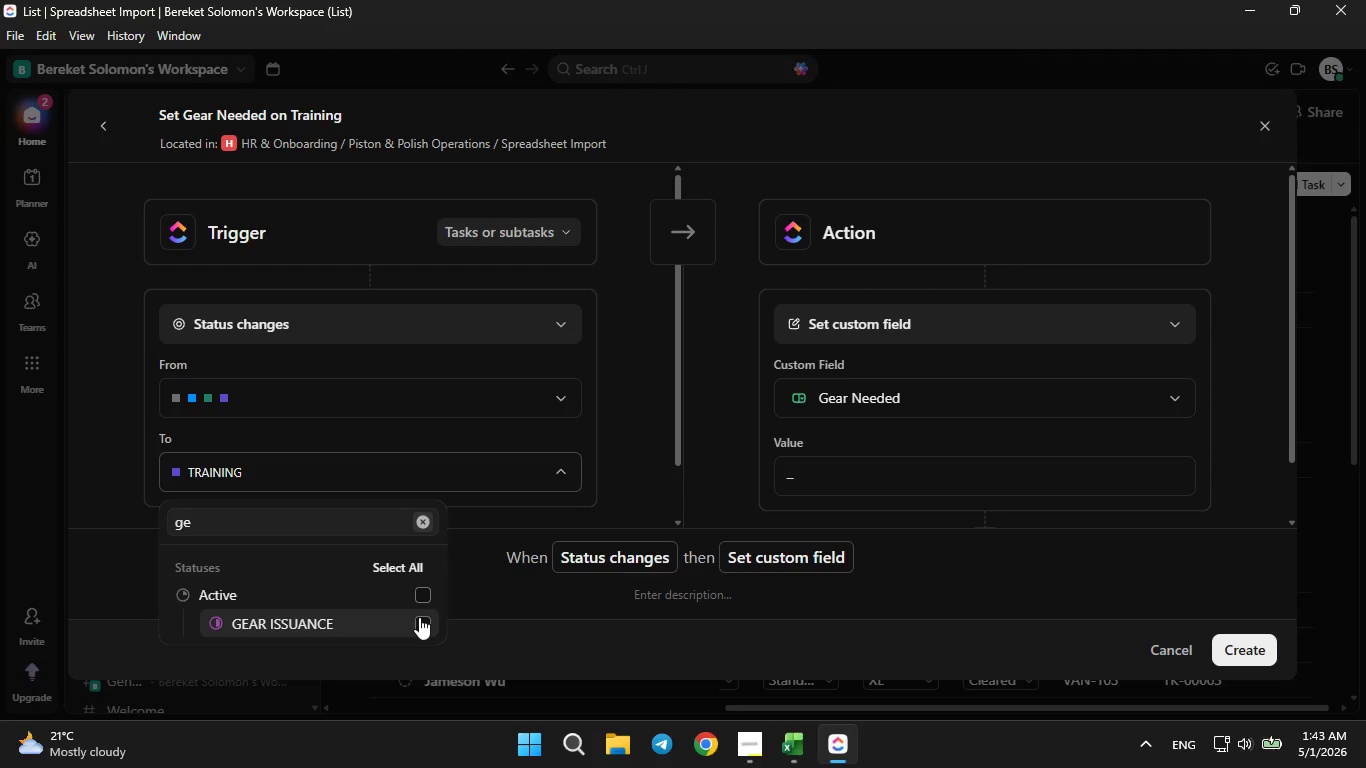 
left_click([419, 618])
 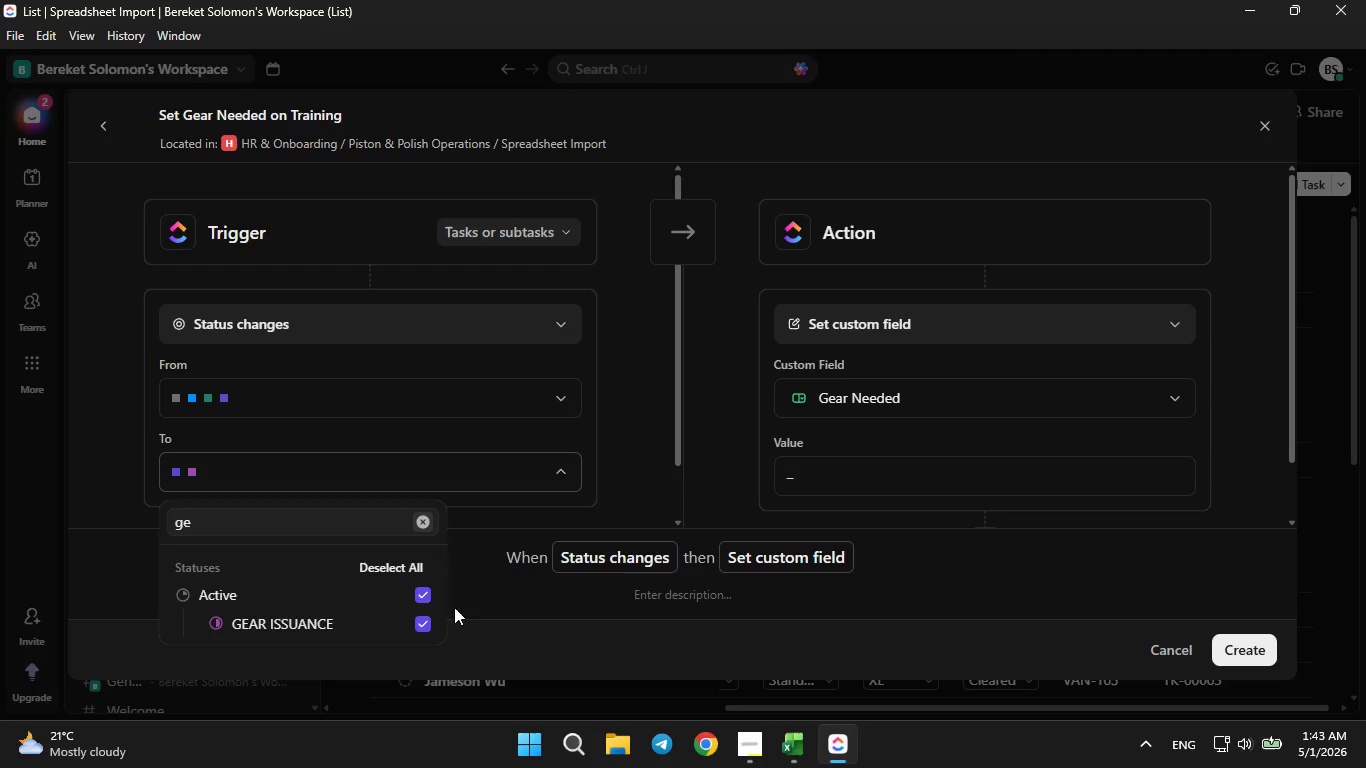 
scroll: coordinate [390, 625], scroll_direction: down, amount: 2.0
 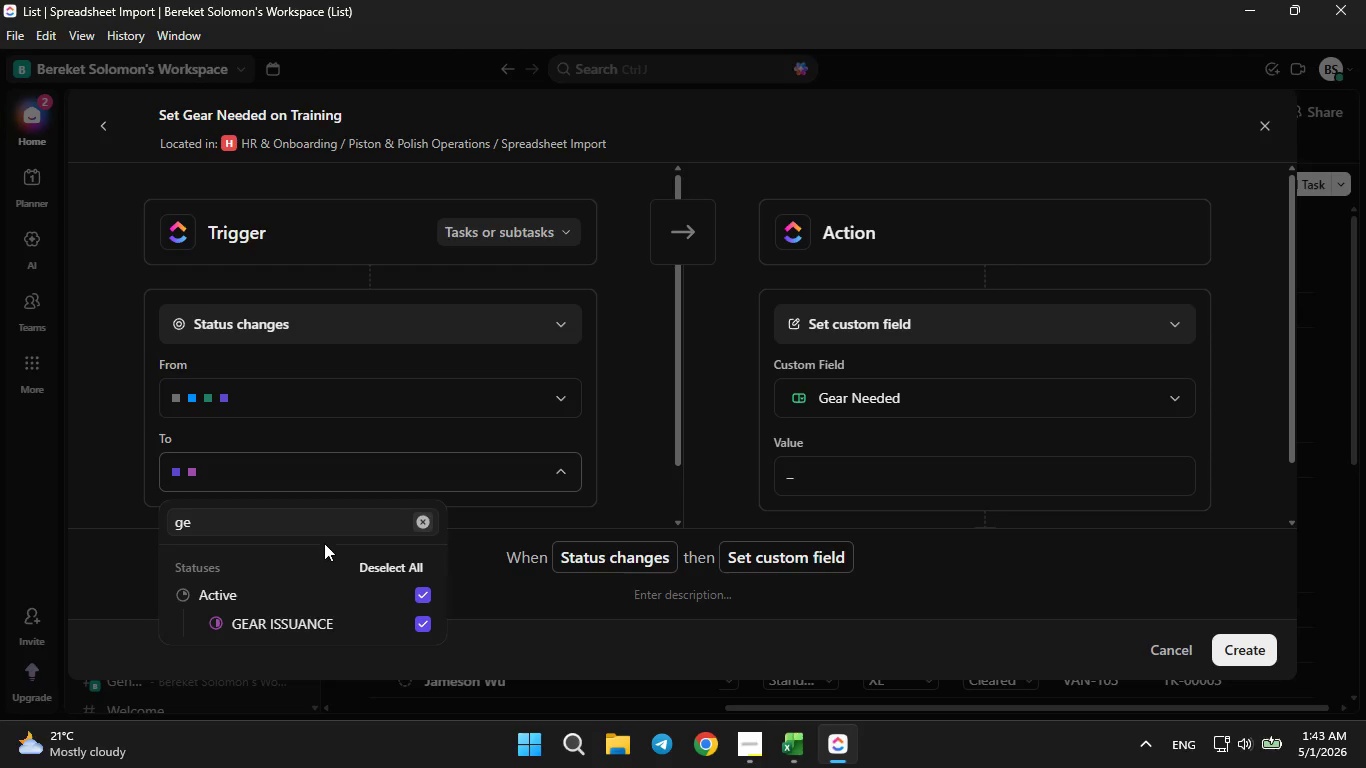 
left_click([316, 527])
 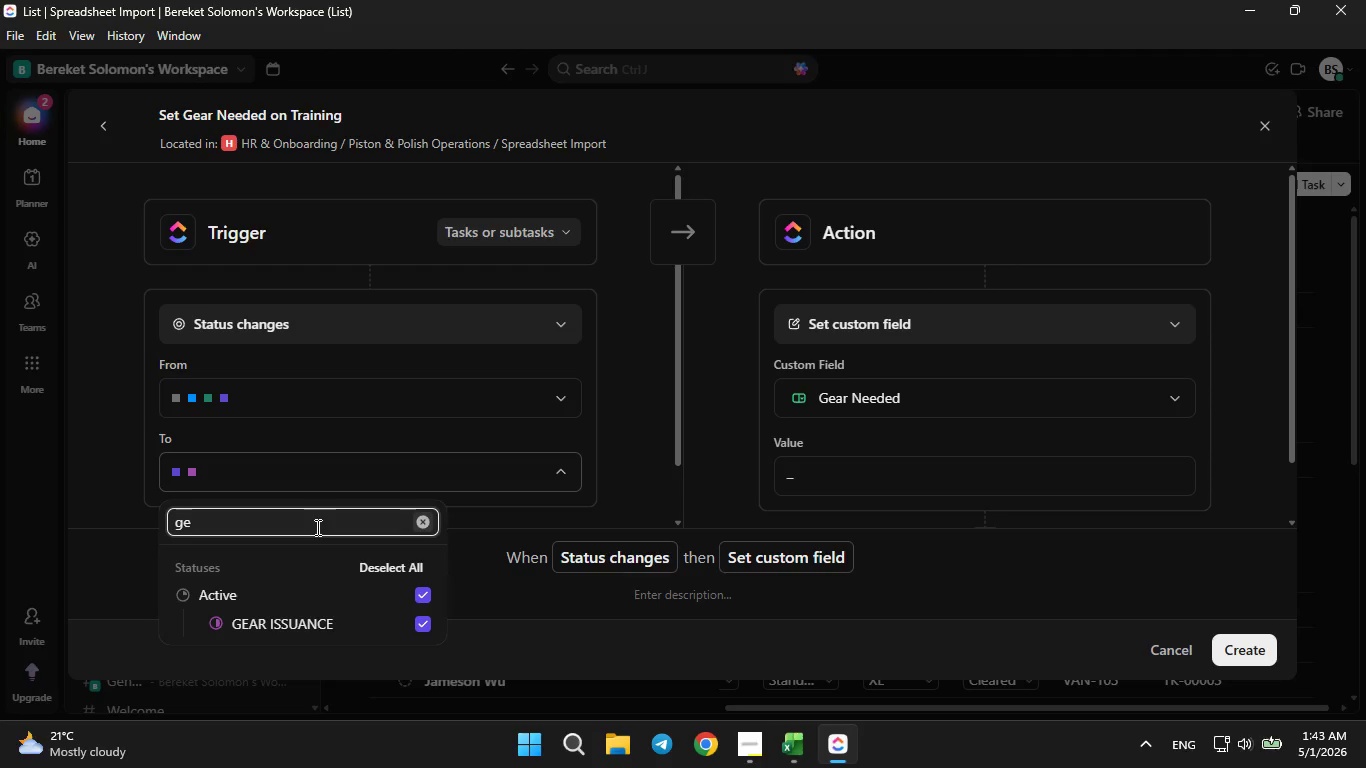 
key(Backspace)
 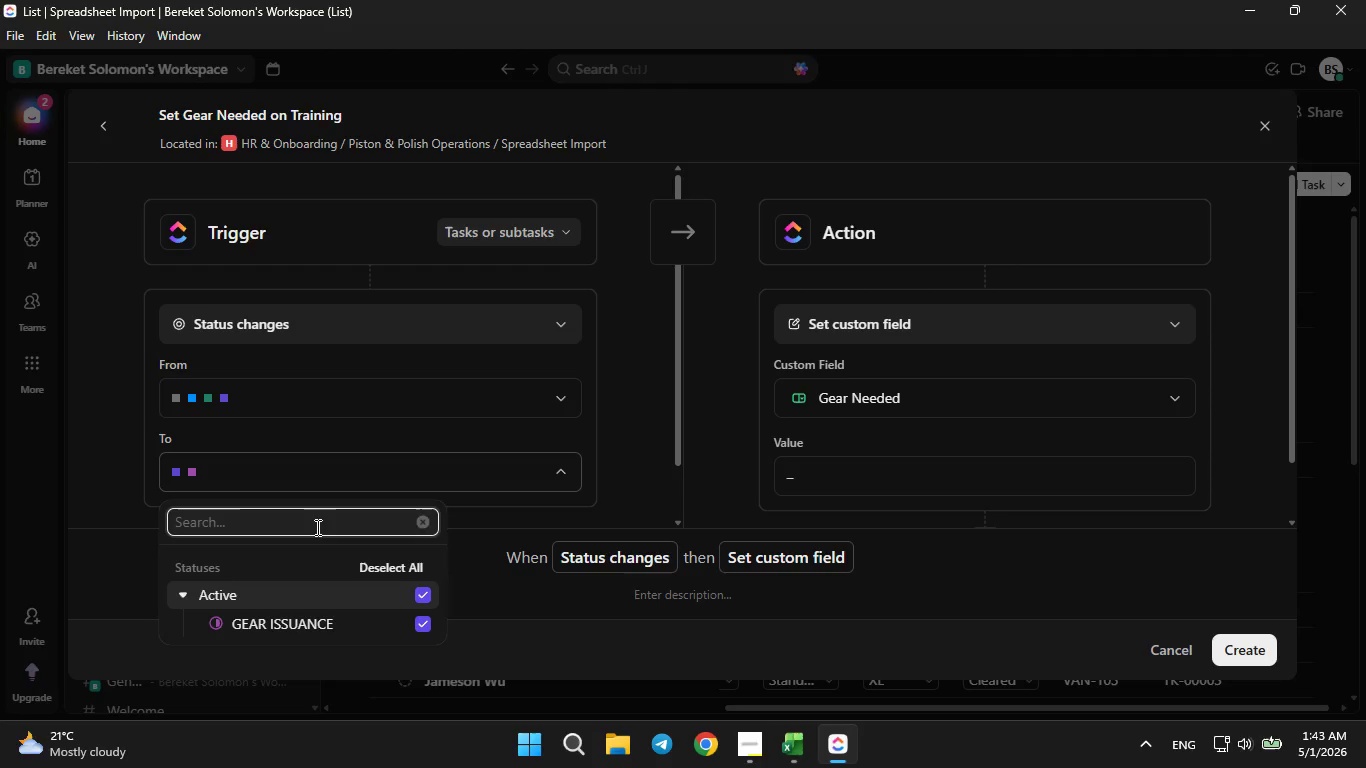 
key(Backspace)
 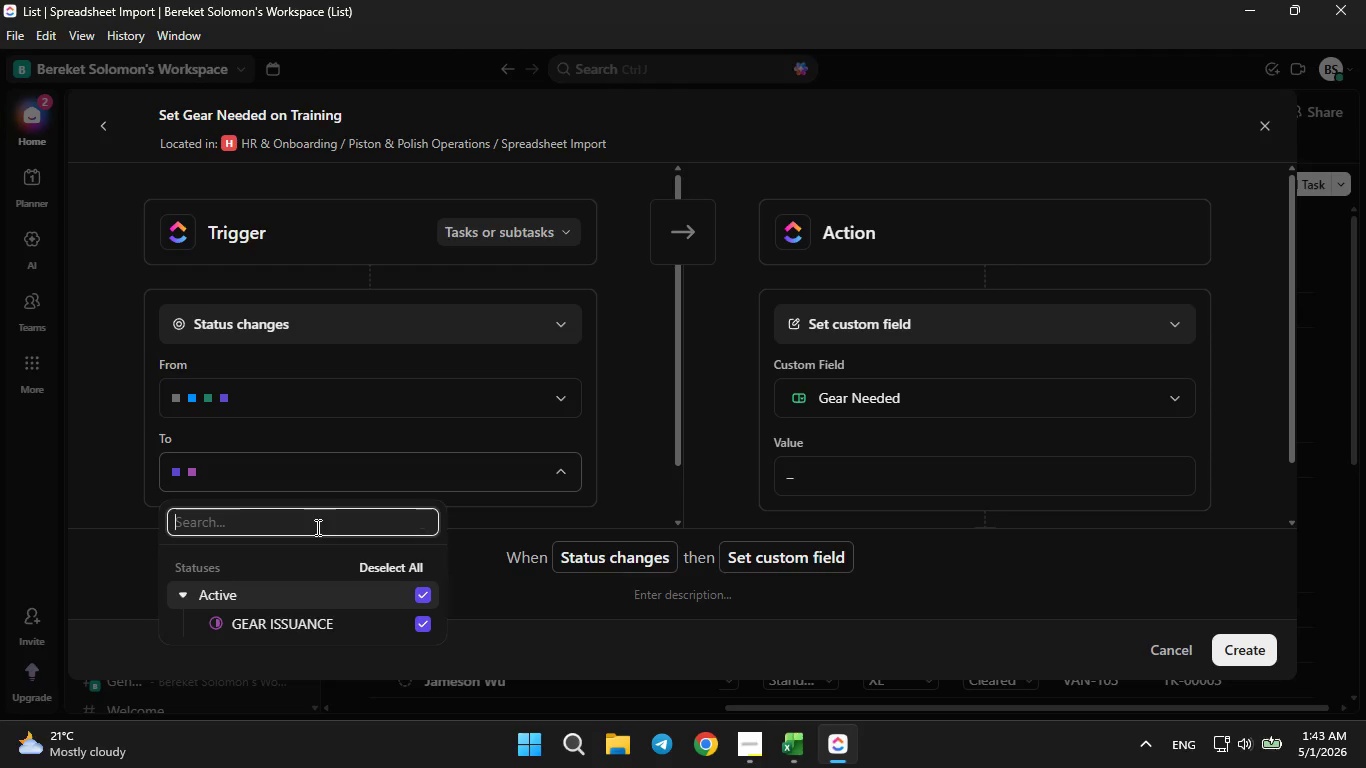 
key(Backspace)
 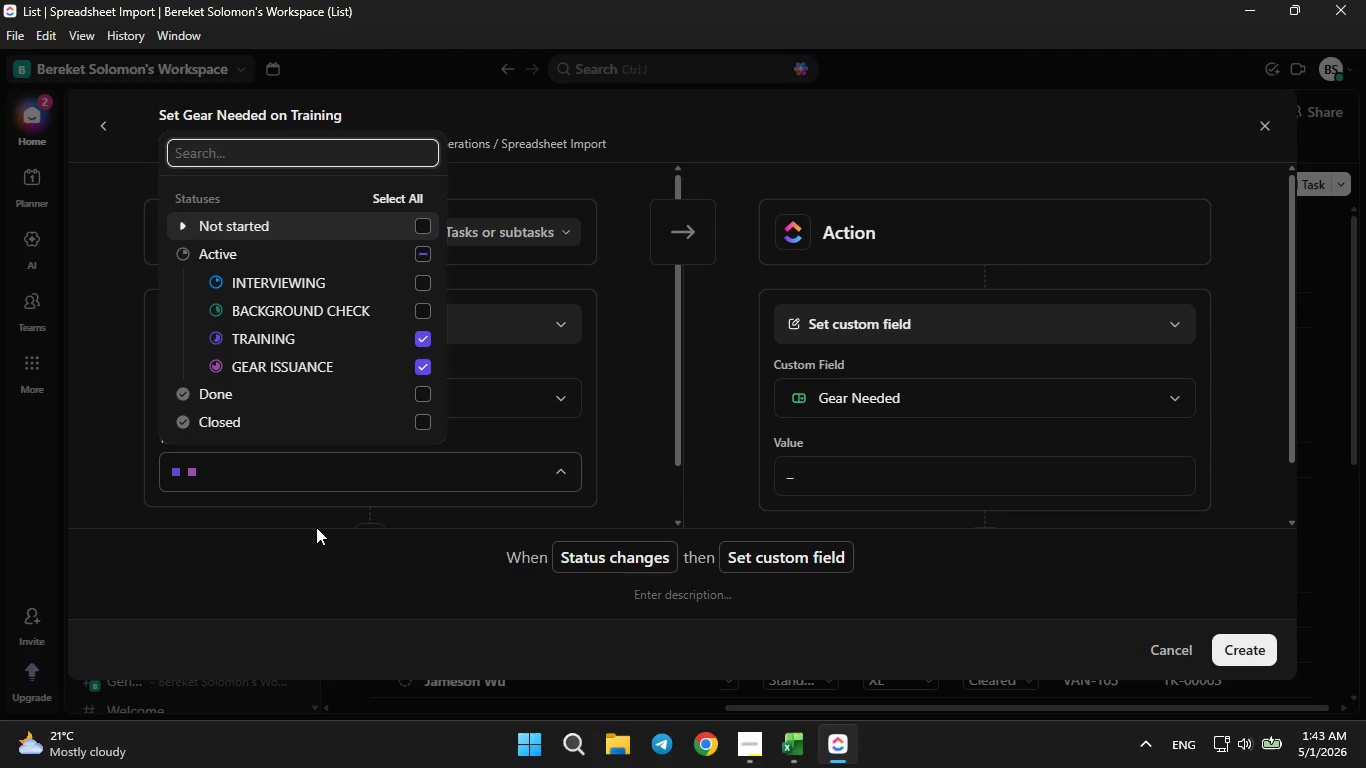 
key(T)
 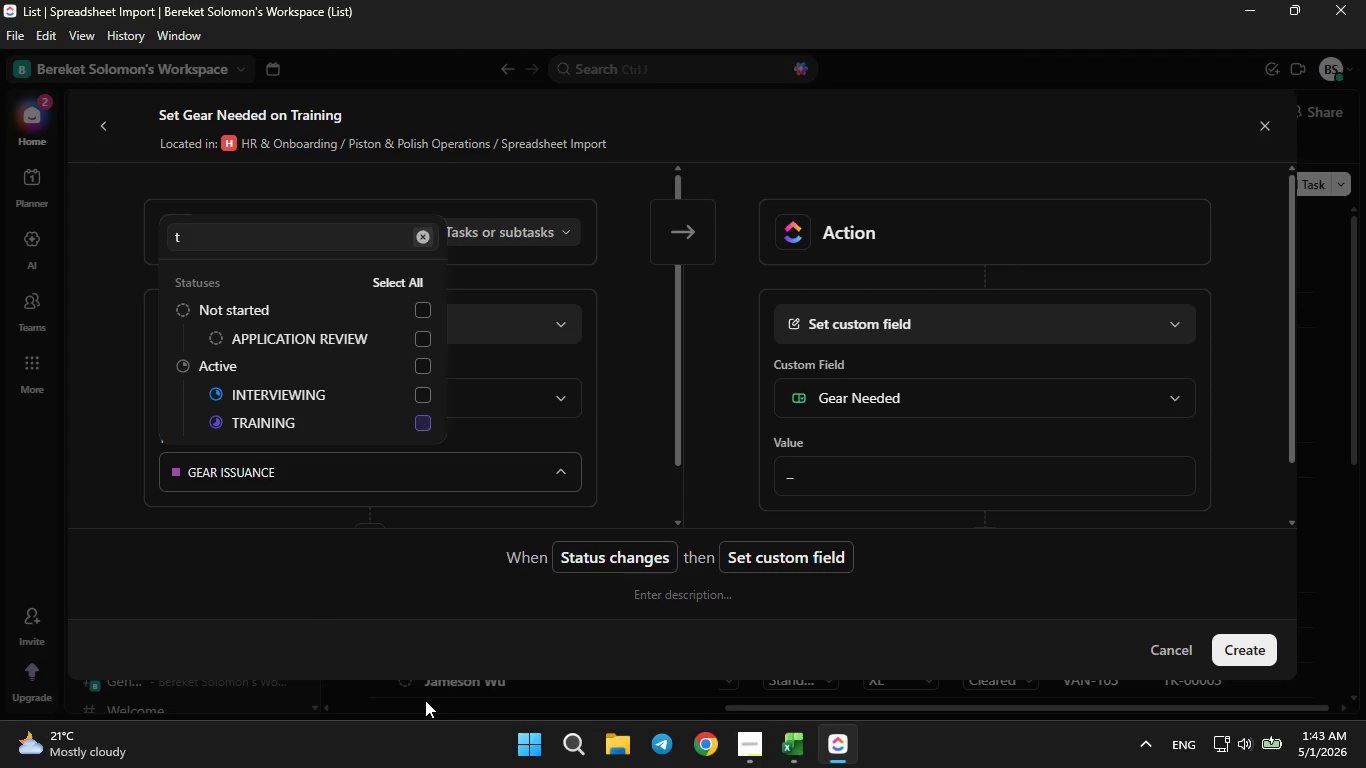 
left_click([400, 561])
 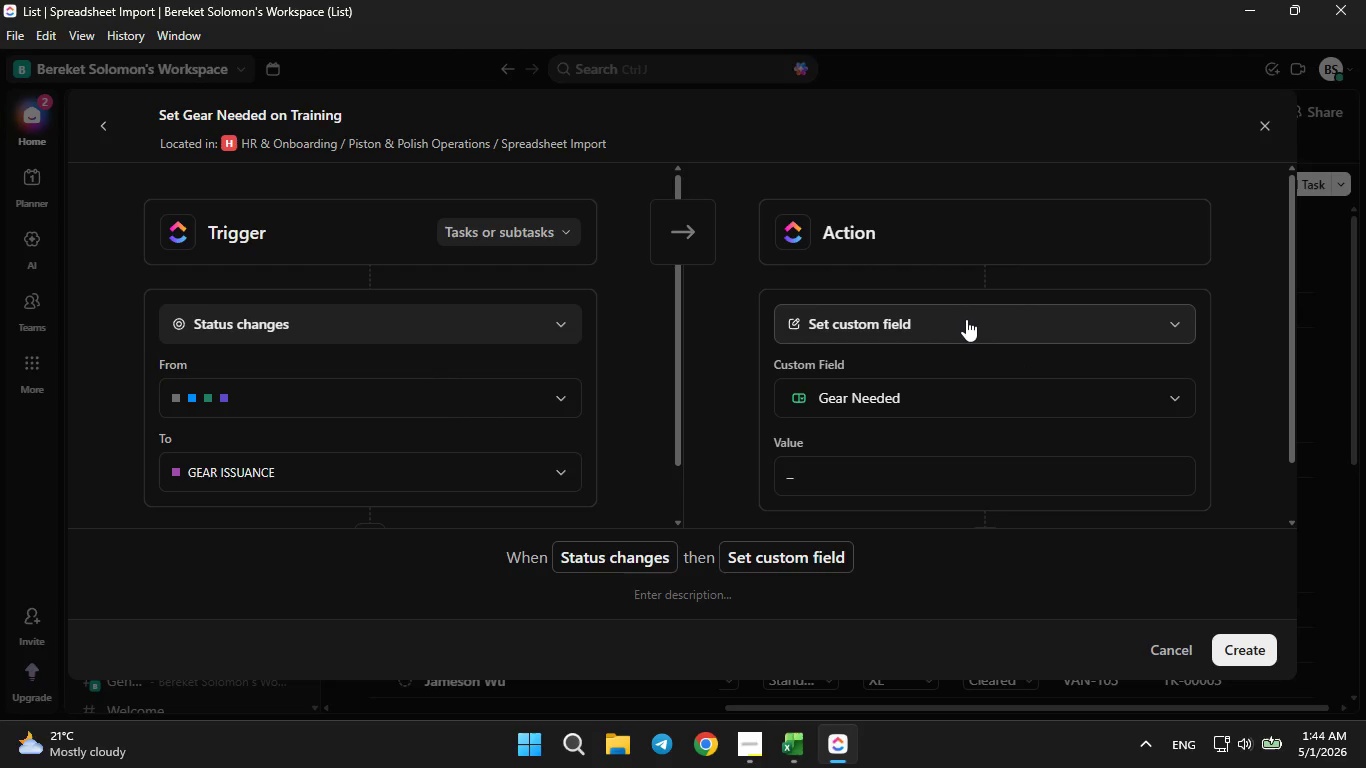 
left_click([964, 316])
 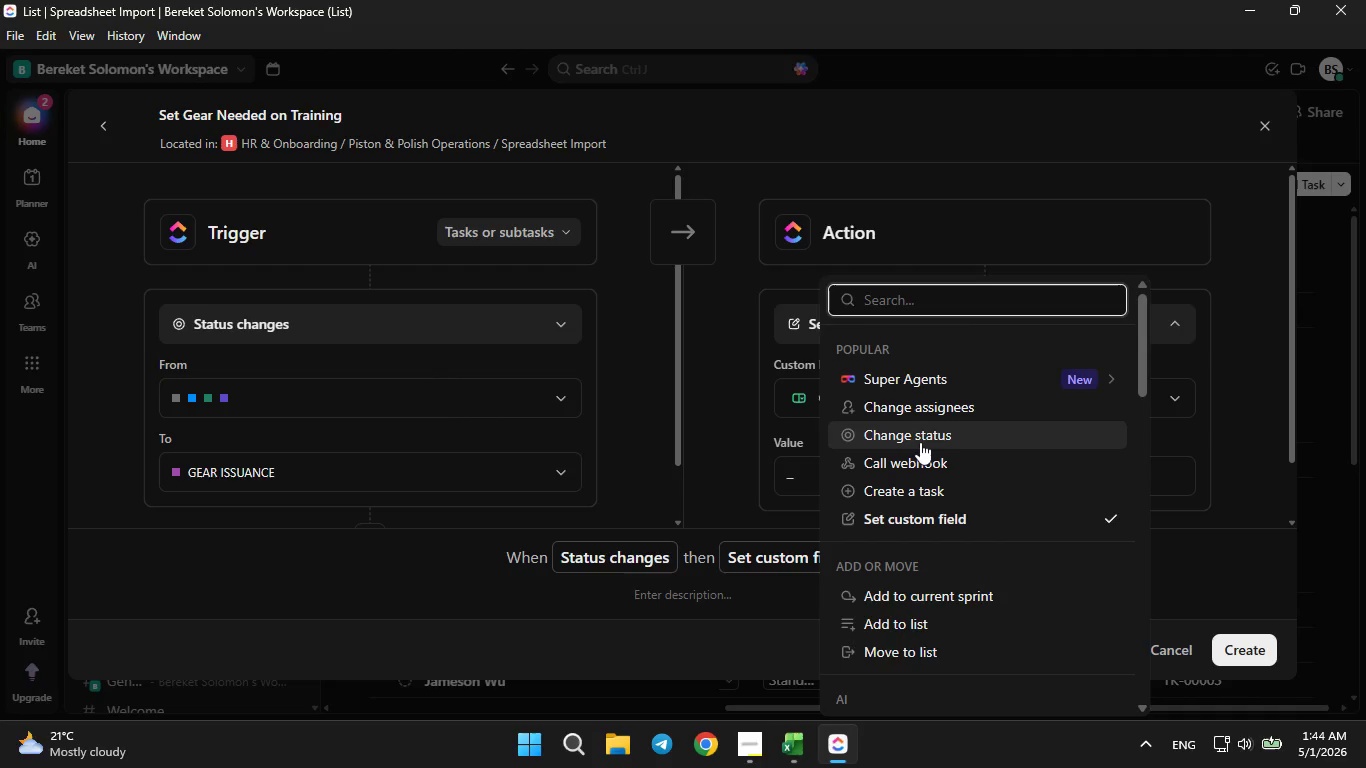 
left_click([920, 440])
 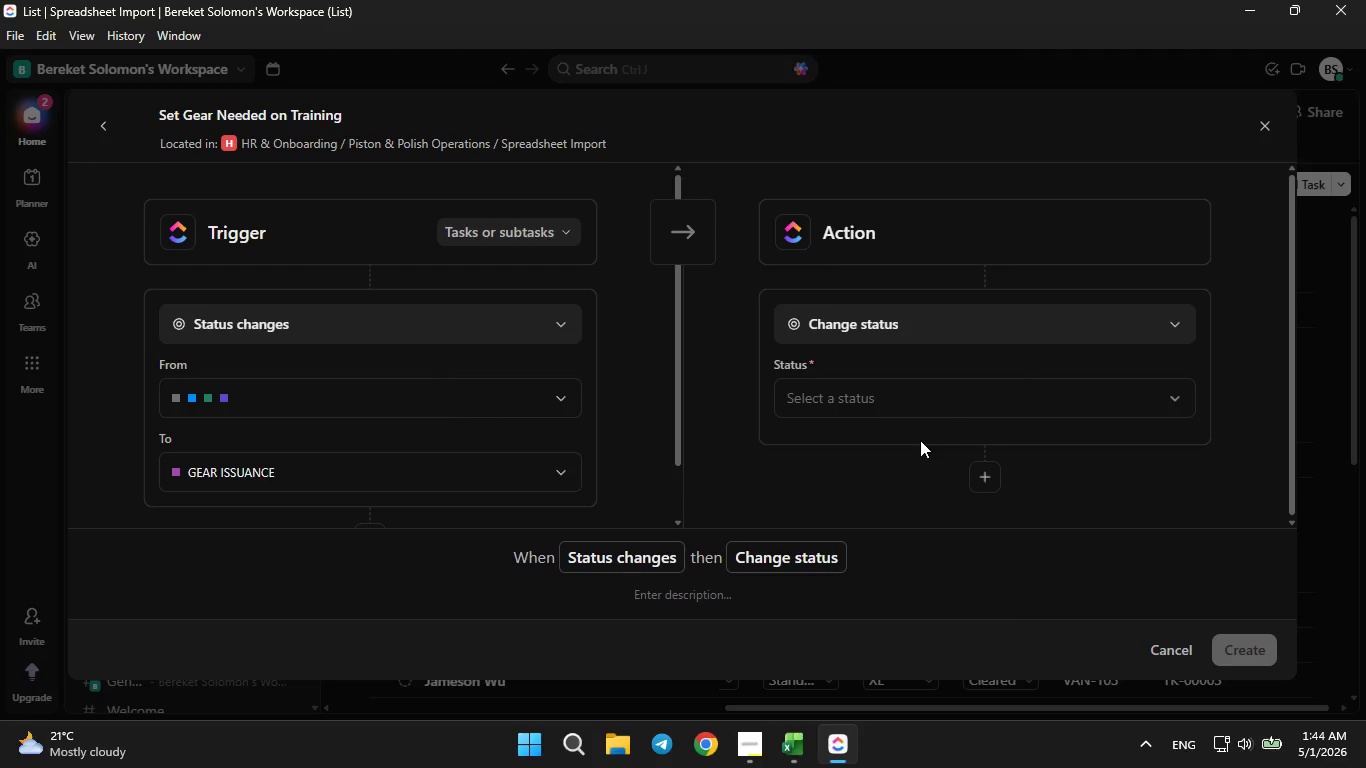 
mouse_move([869, 420])
 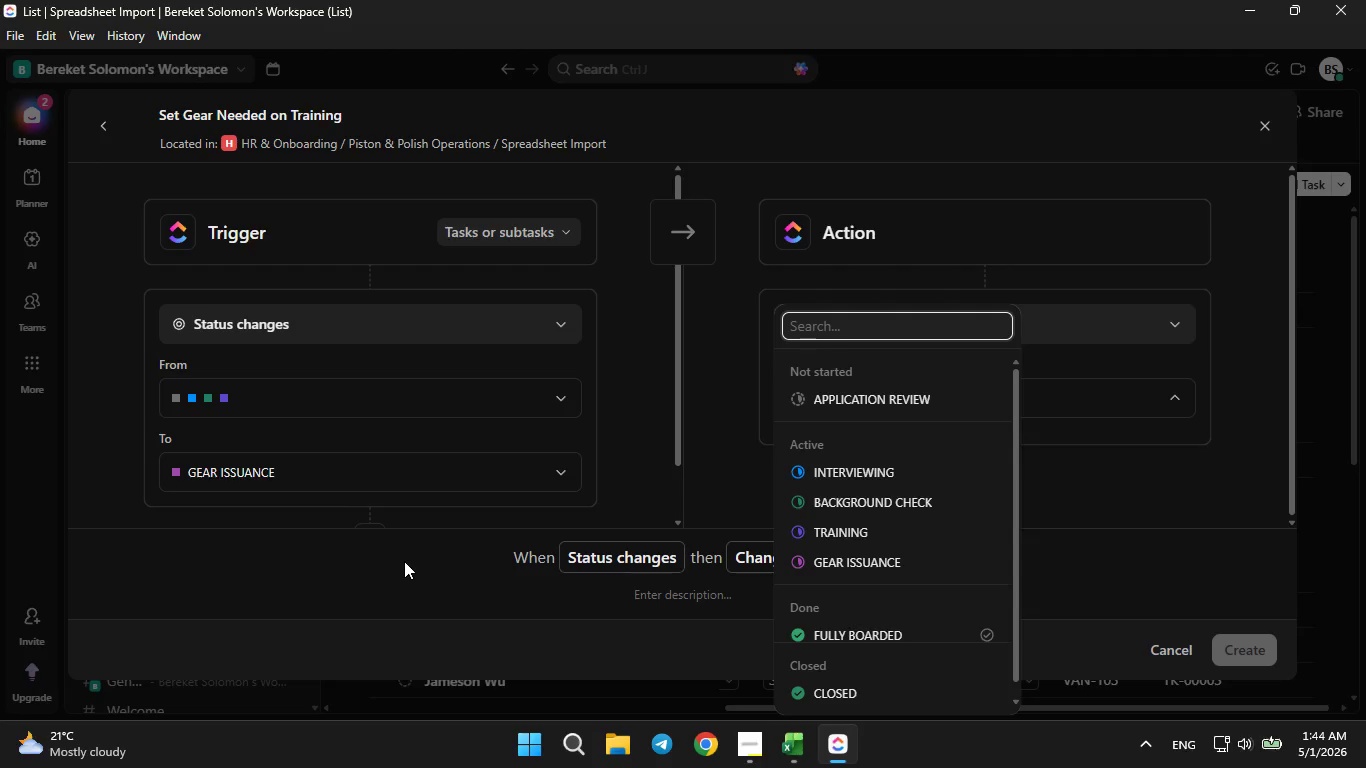 
left_click([404, 561])
 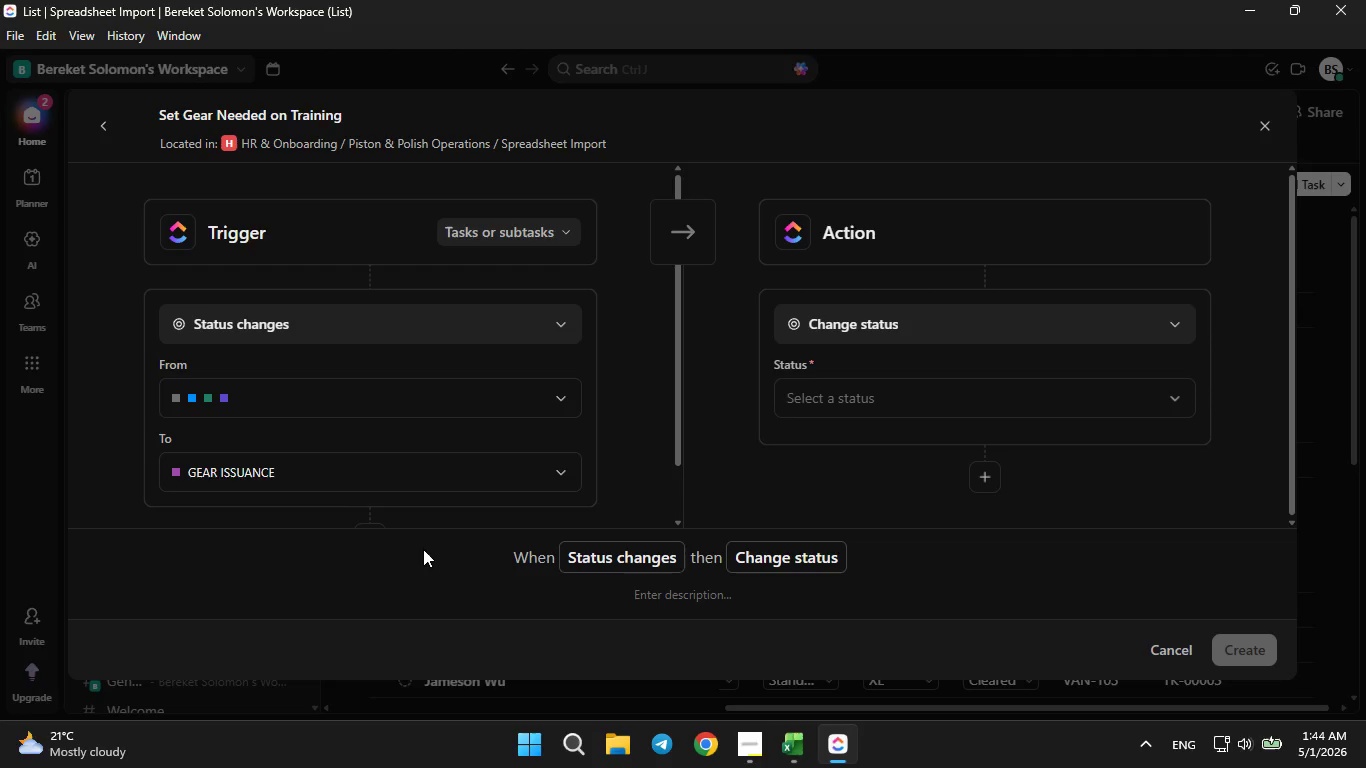 
wait(33.91)
 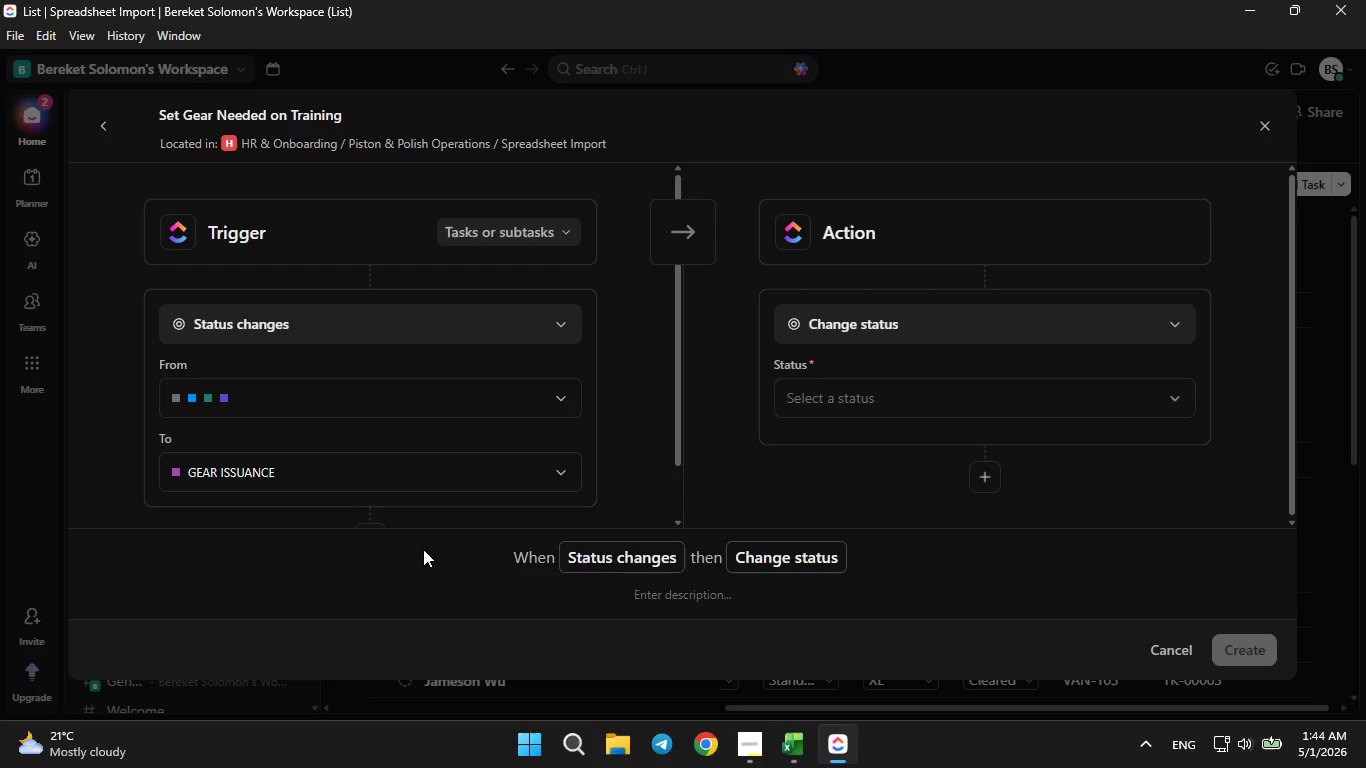 
left_click([411, 325])
 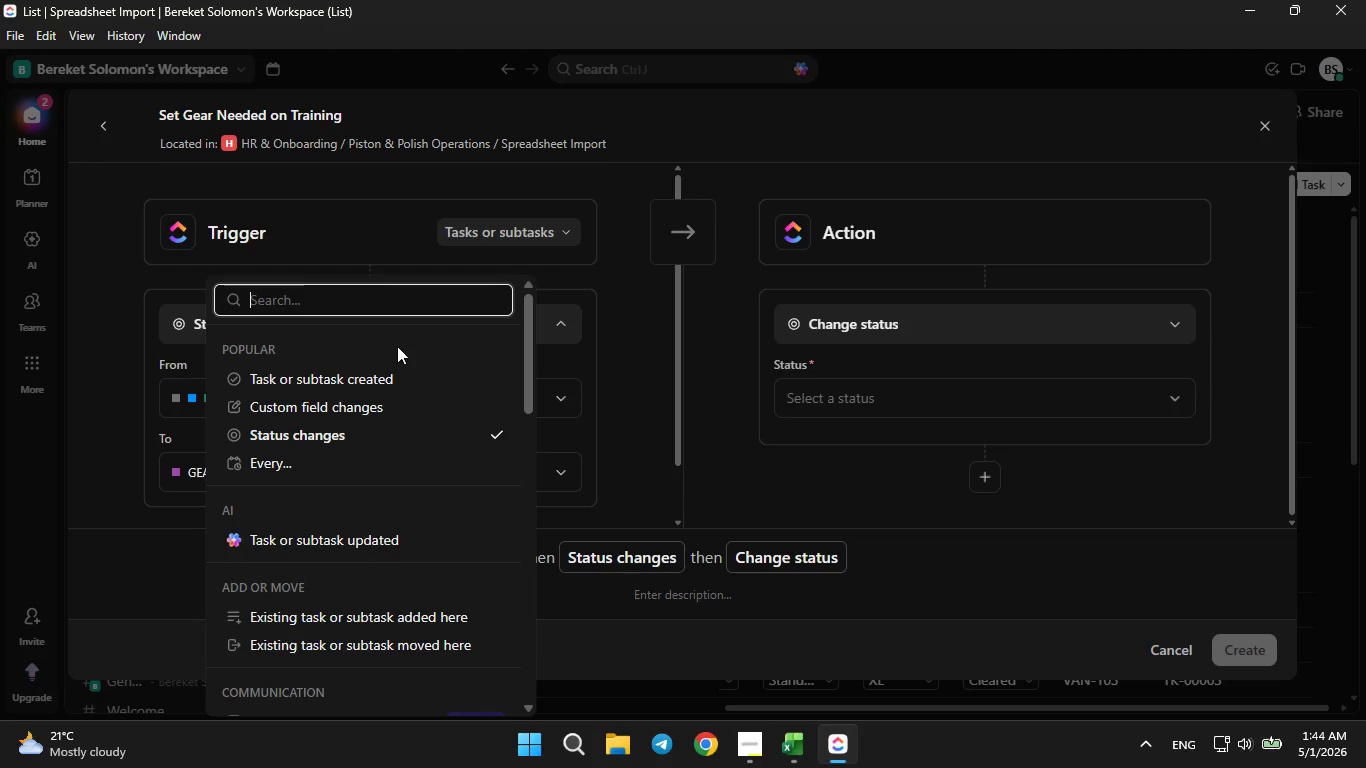 
left_click([350, 412])
 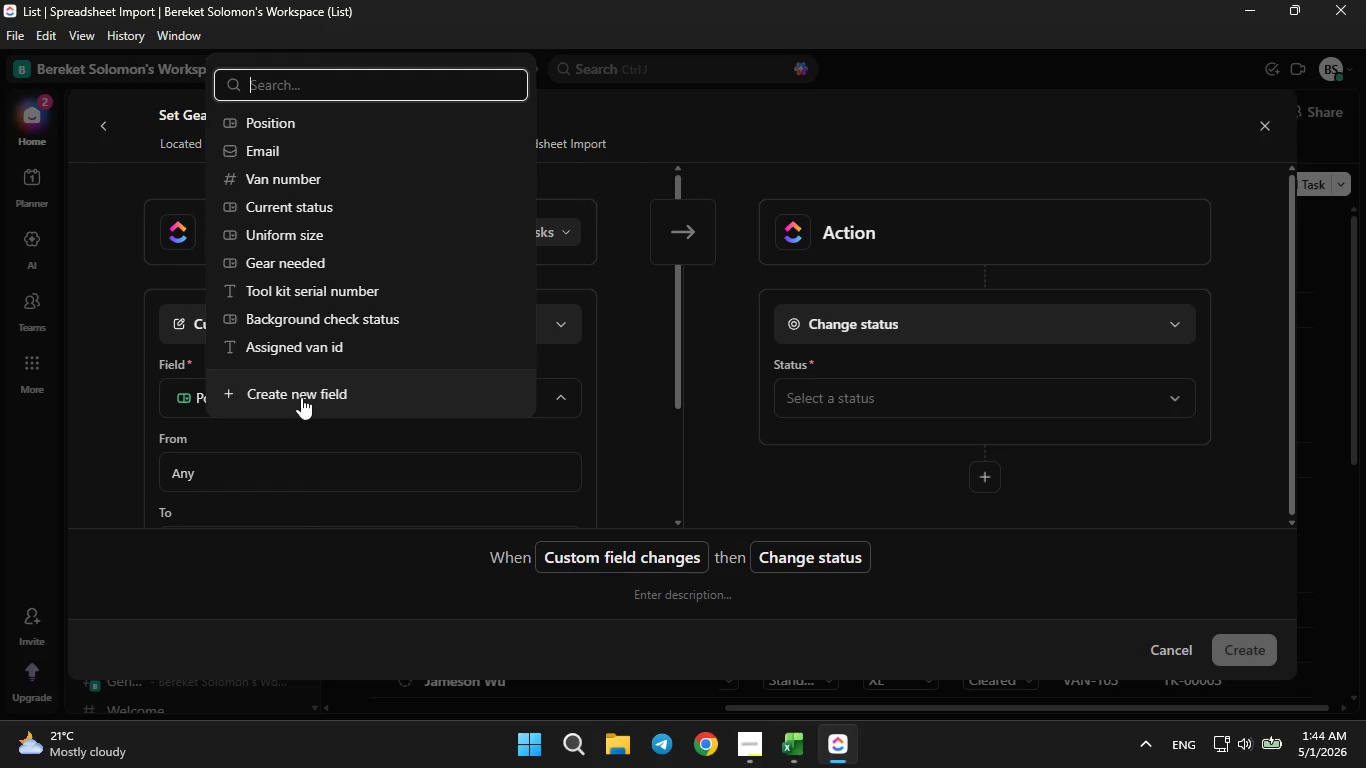 
wait(16.73)
 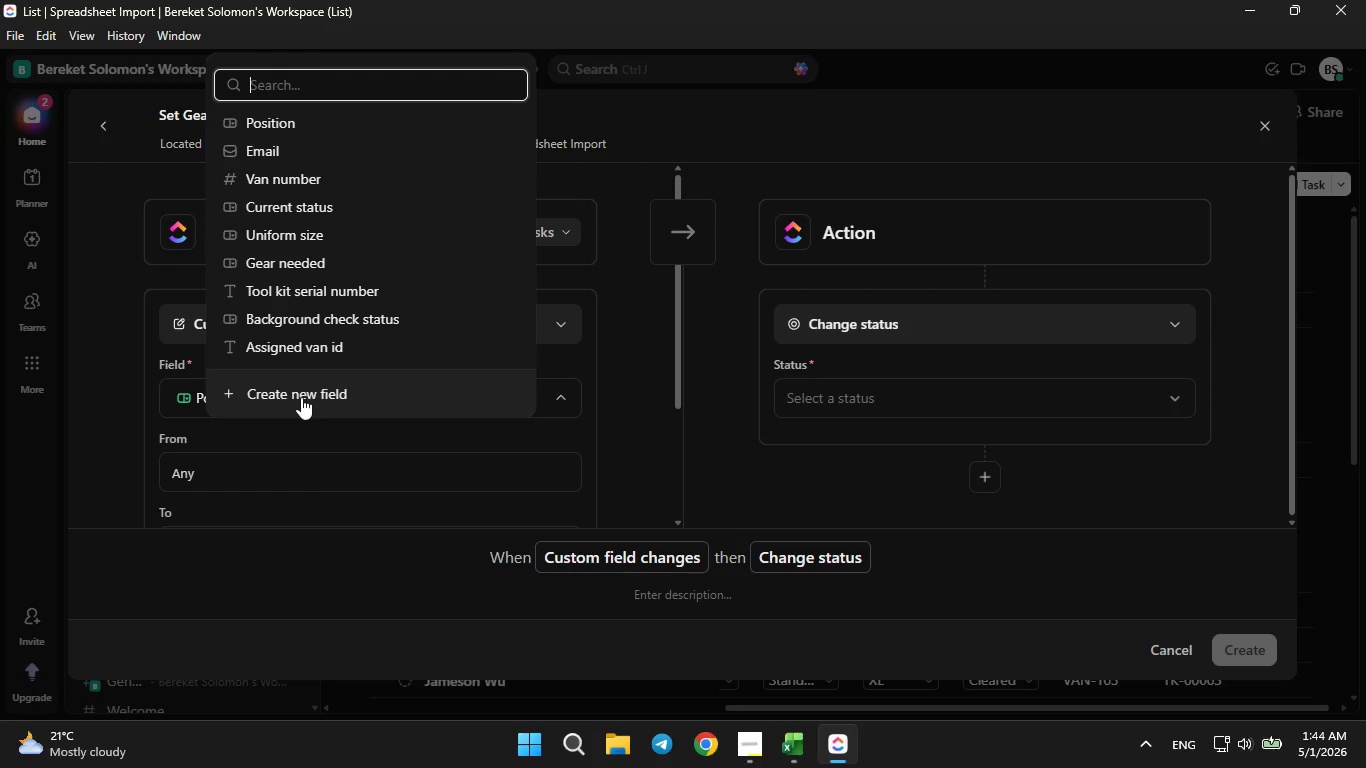 
scroll: coordinate [303, 455], scroll_direction: down, amount: 1.0
 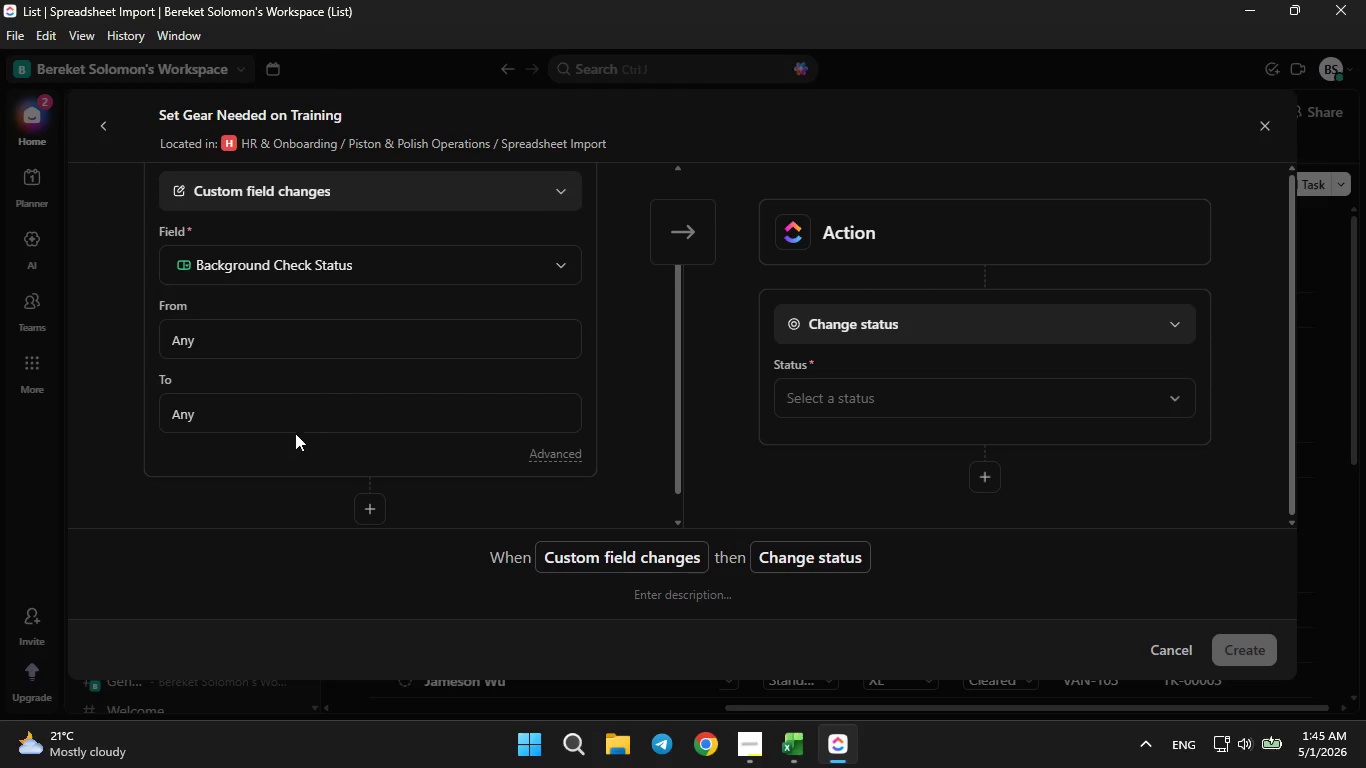 
left_click([293, 426])
 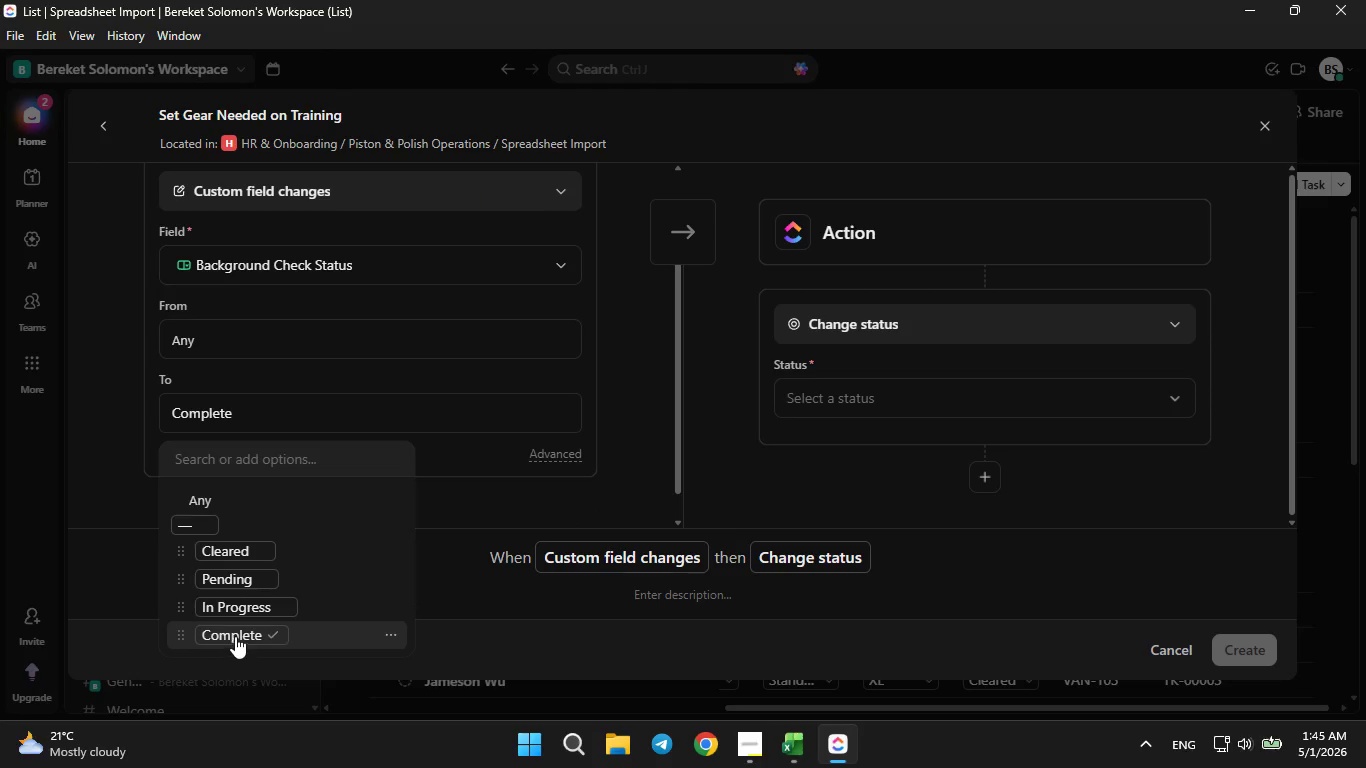 
left_click([473, 502])
 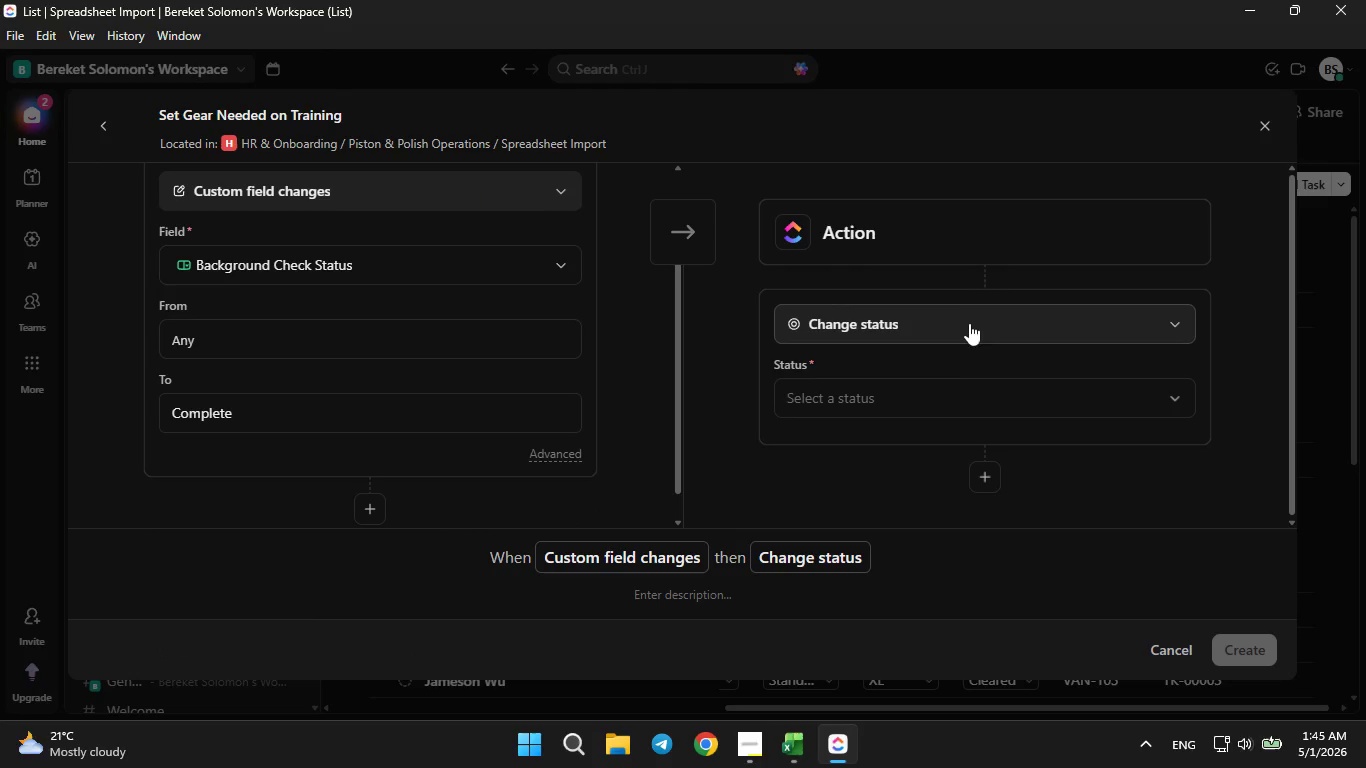 
left_click([911, 412])
 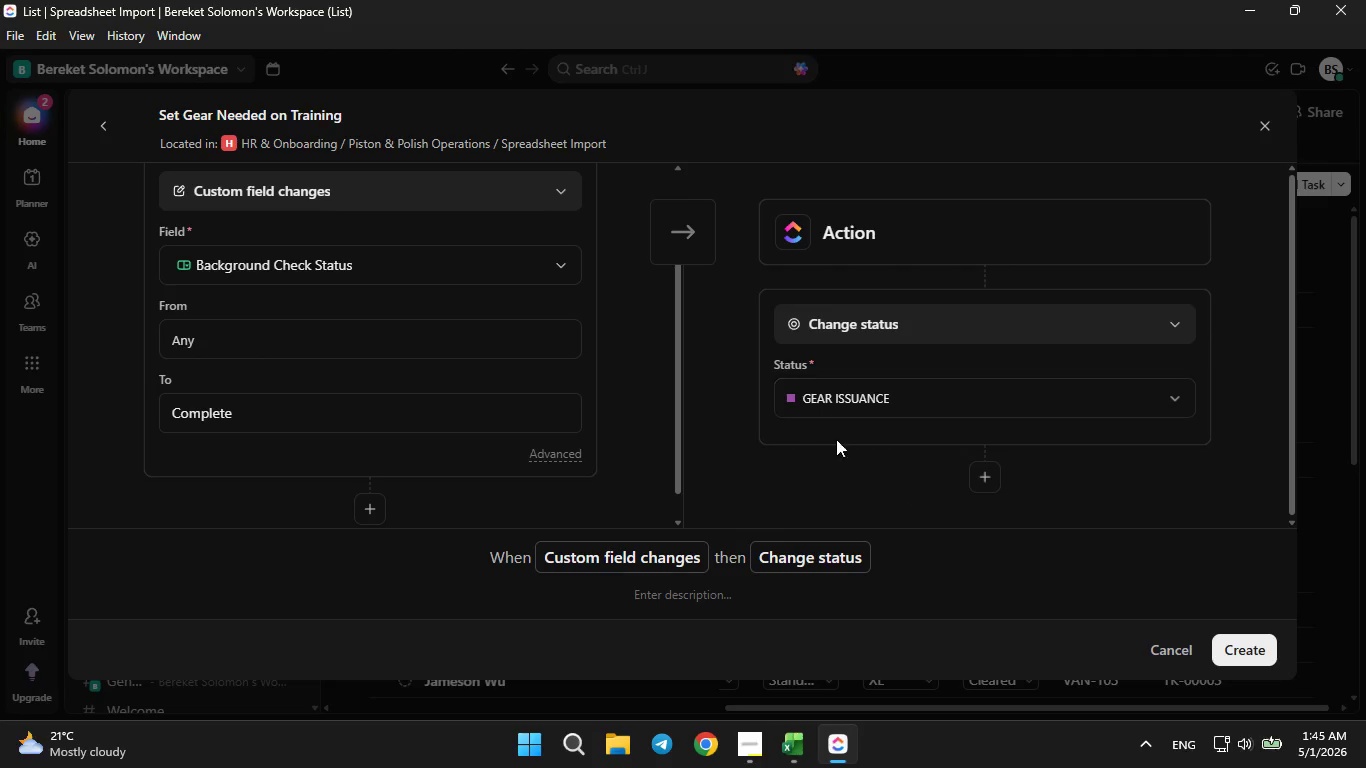 
wait(5.2)
 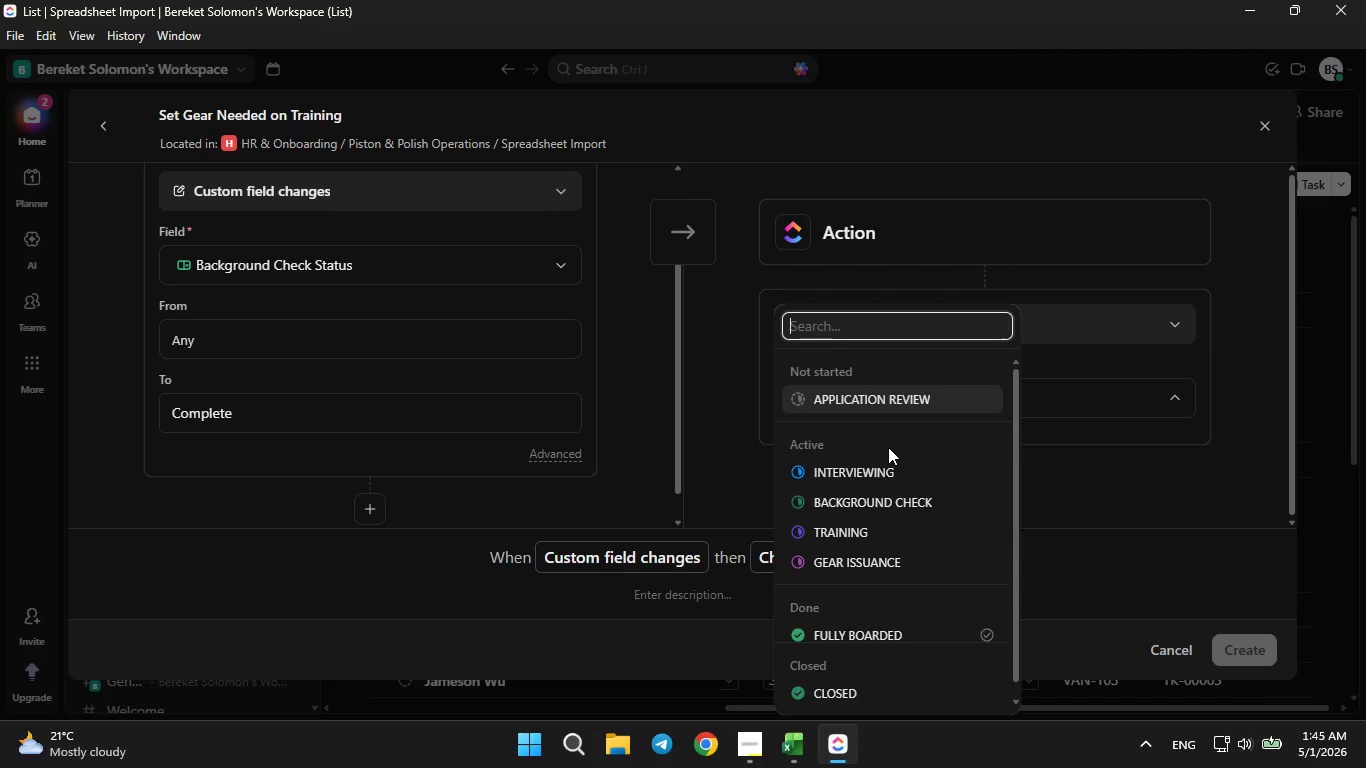 
left_click([1260, 651])
 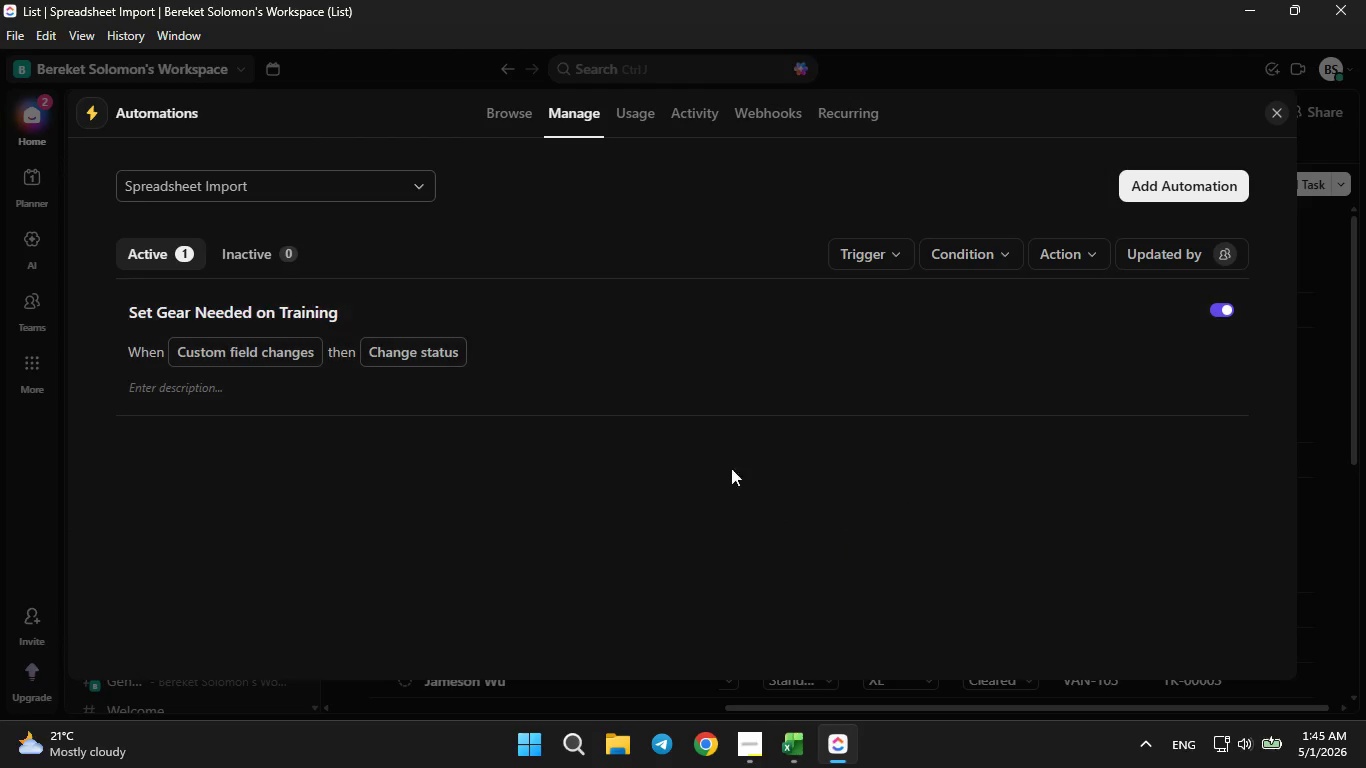 
wait(7.12)
 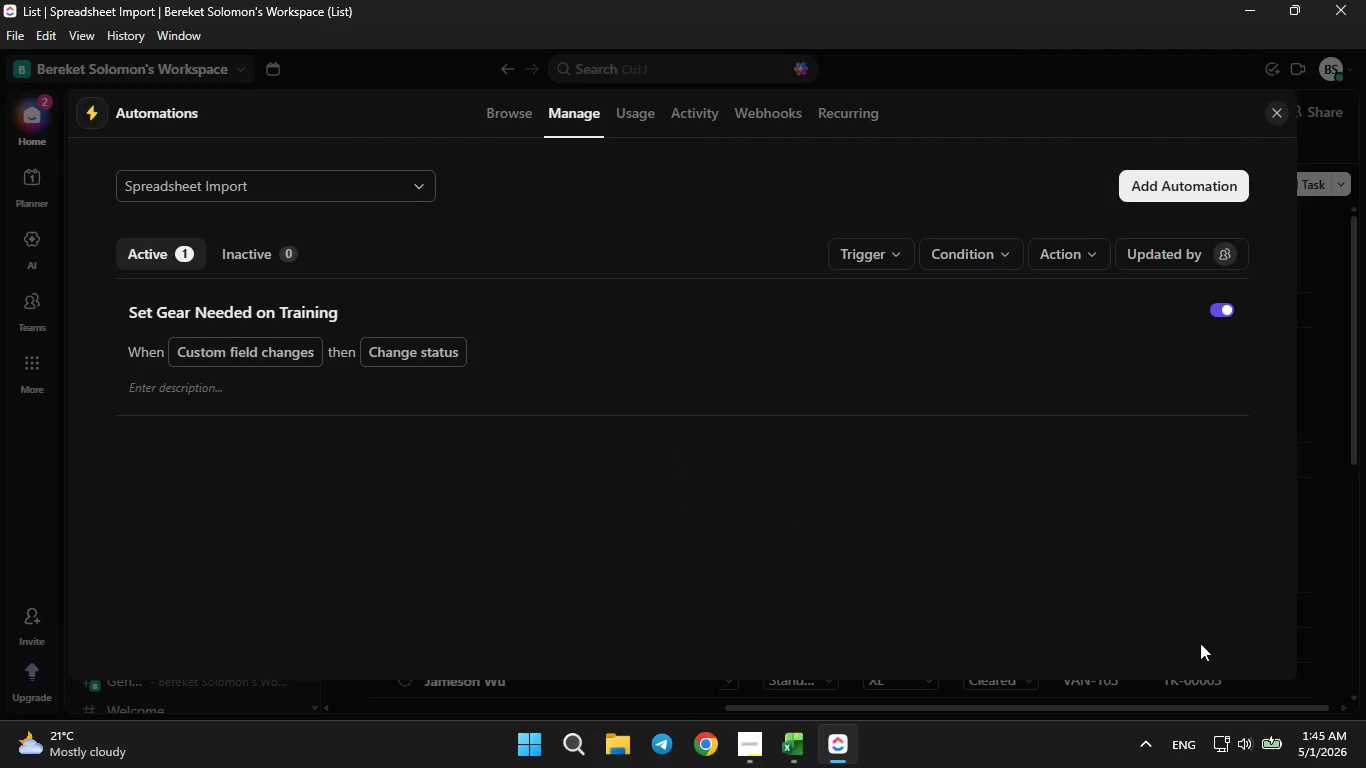 
left_click([1275, 112])
 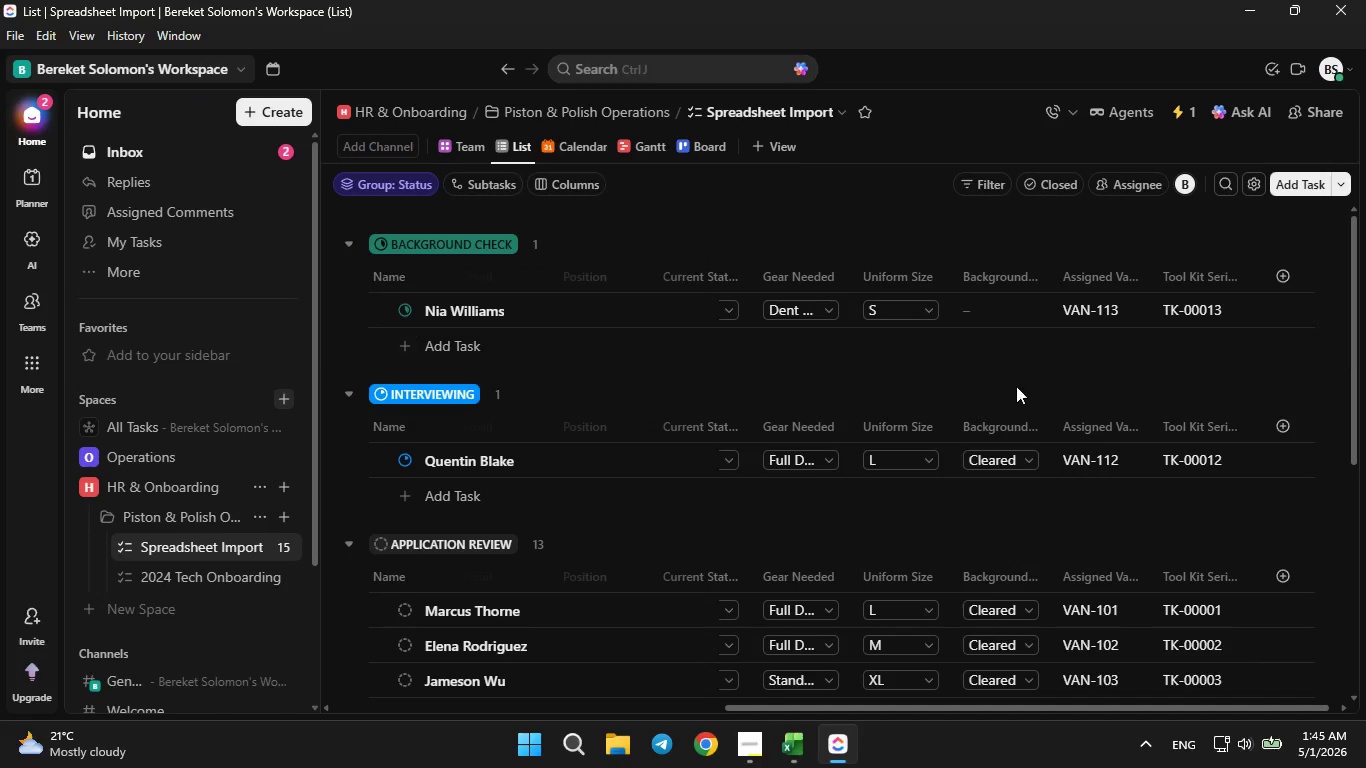 
scroll: coordinate [395, 388], scroll_direction: down, amount: 4.0
 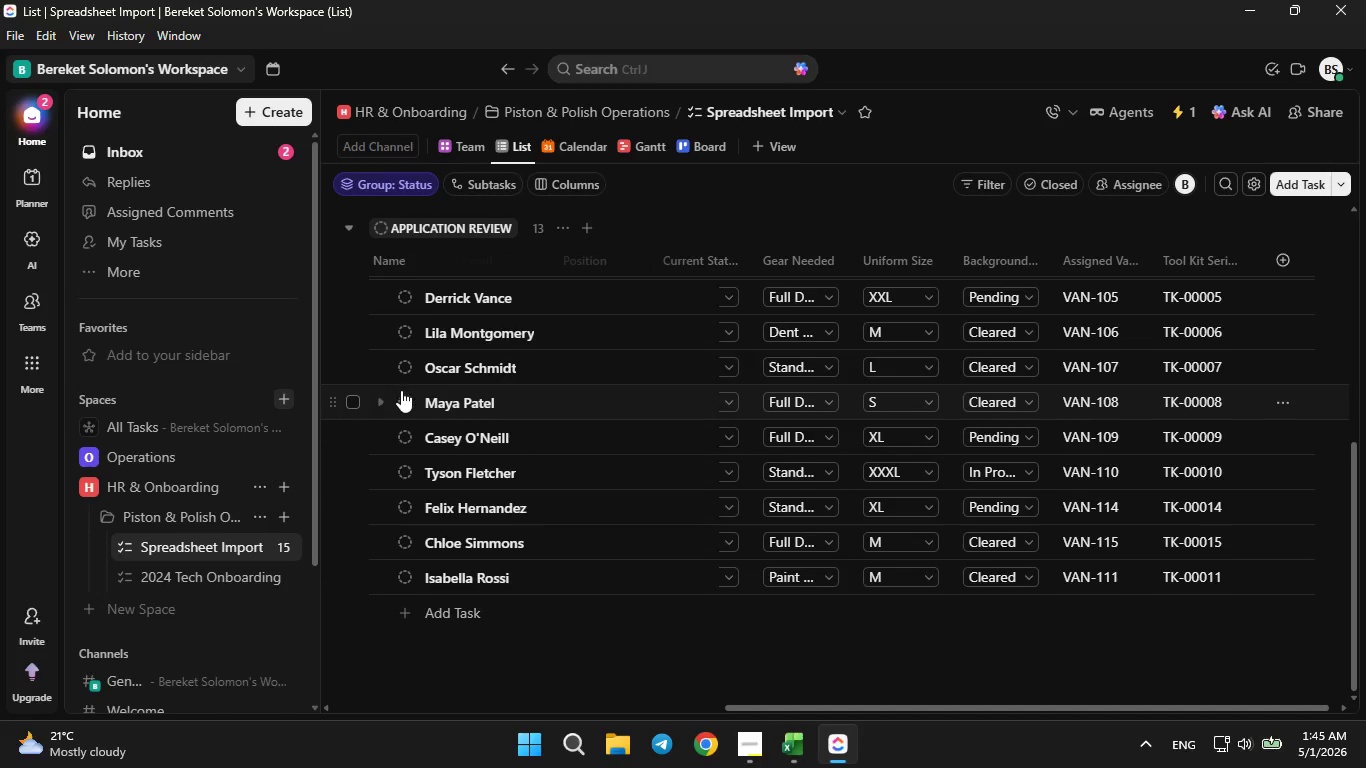 
scroll: coordinate [401, 389], scroll_direction: up, amount: 2.0
 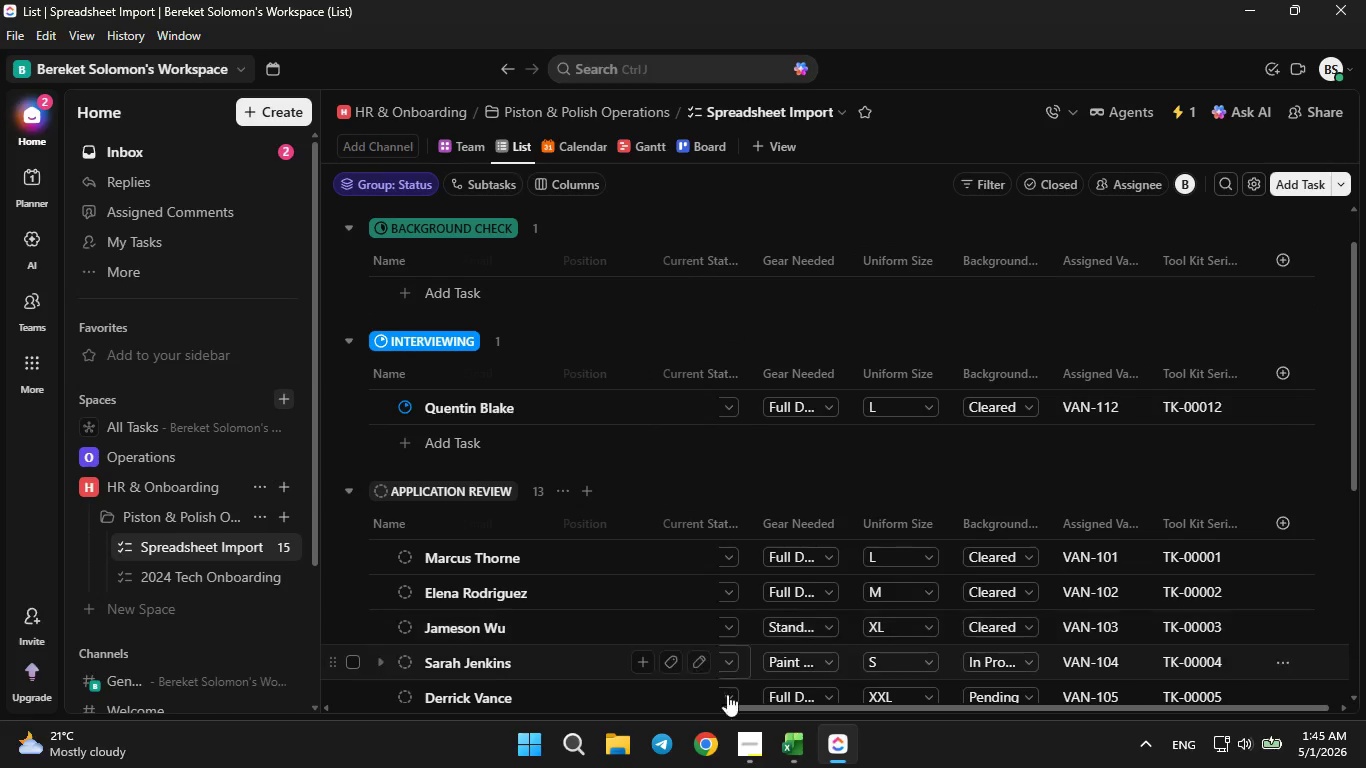 
mouse_move([757, 768])
 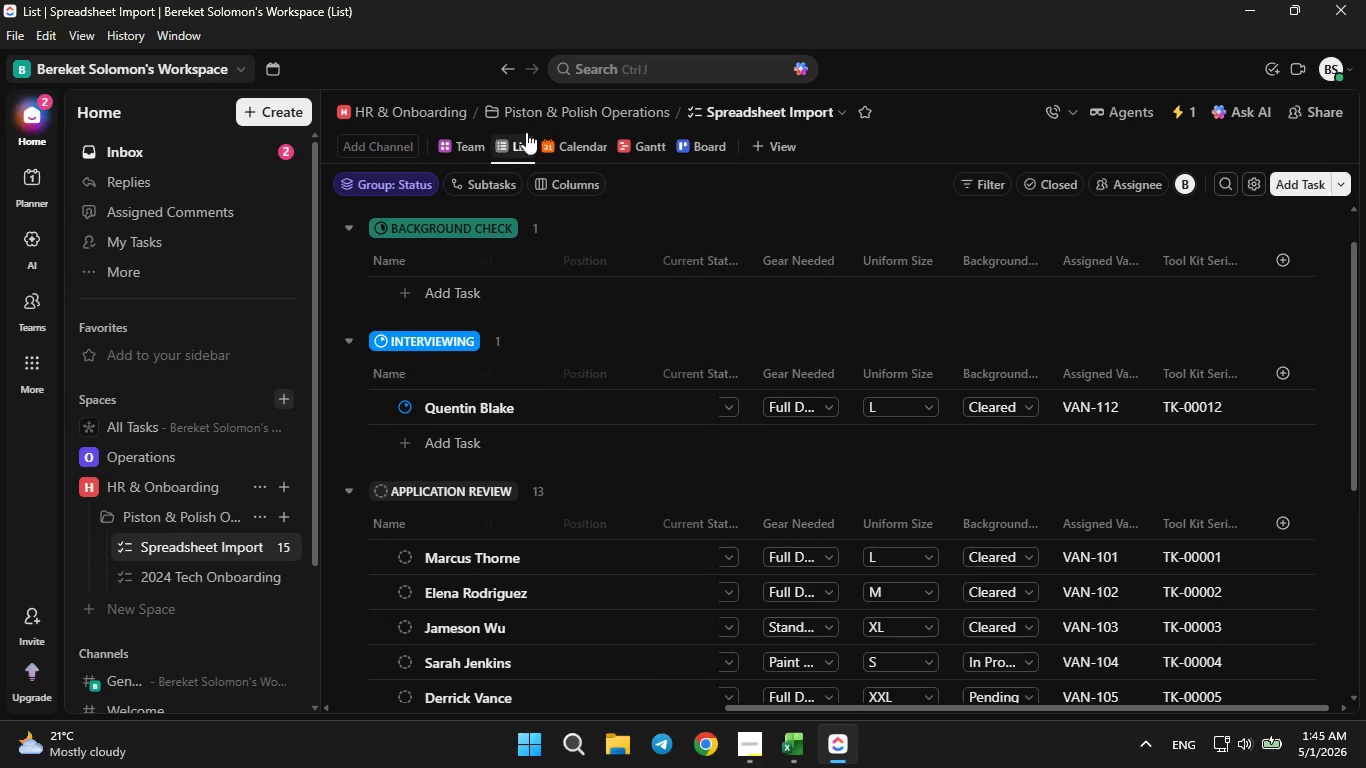 
left_click([690, 146])
 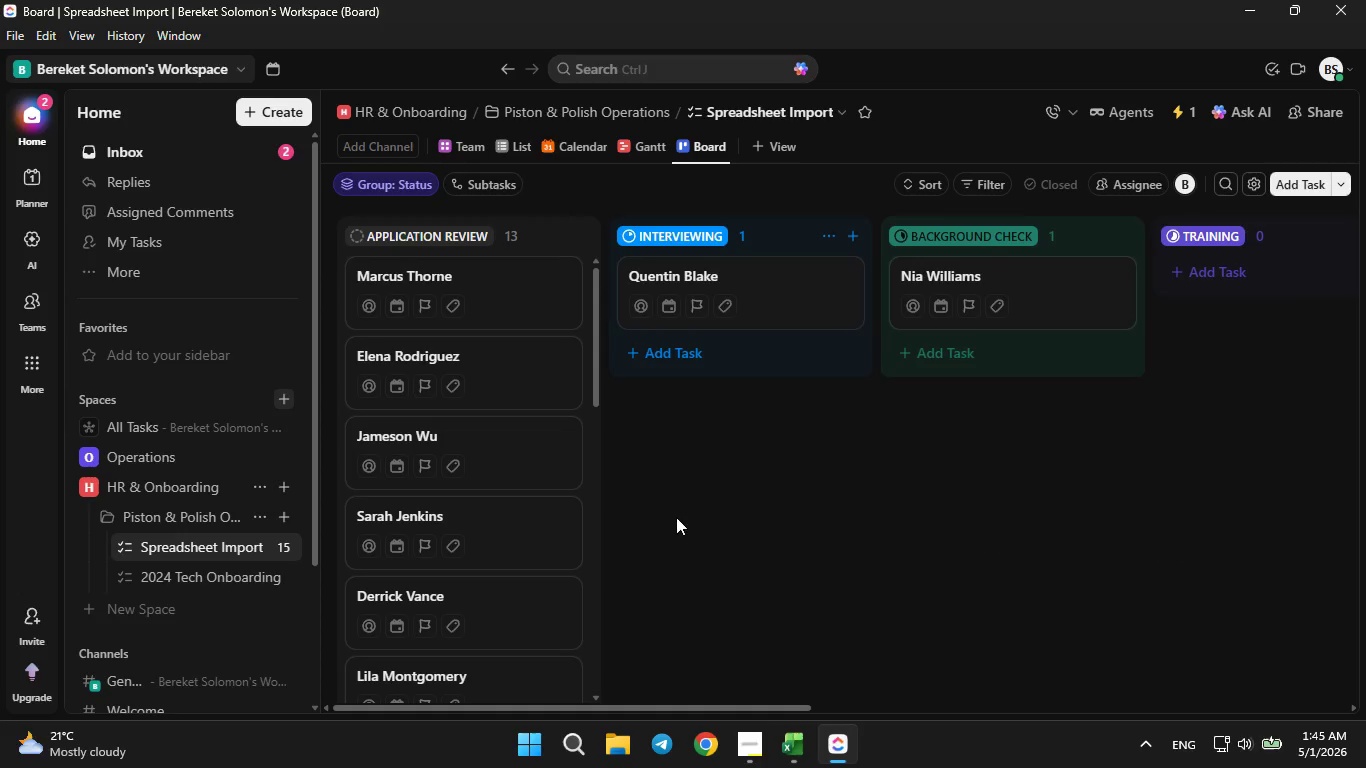 
wait(6.0)
 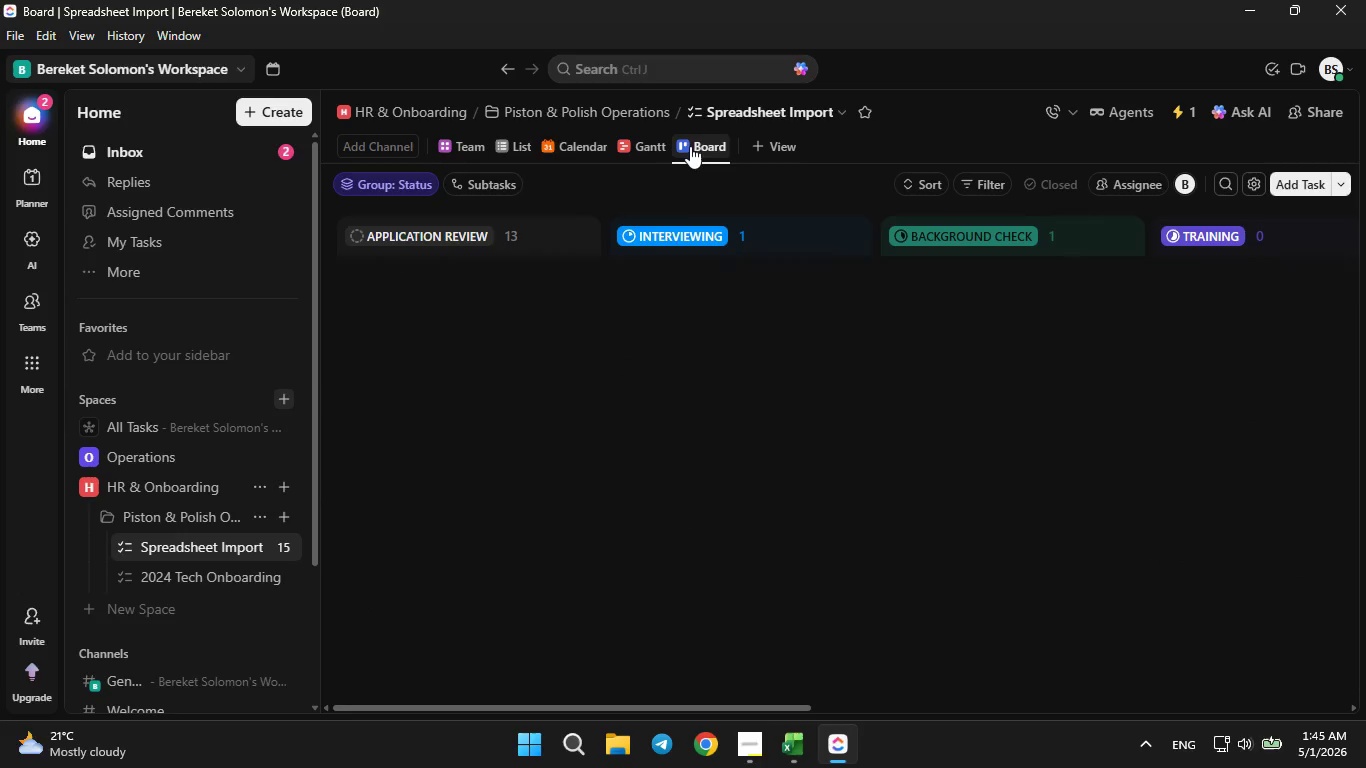 
left_click([688, 144])
 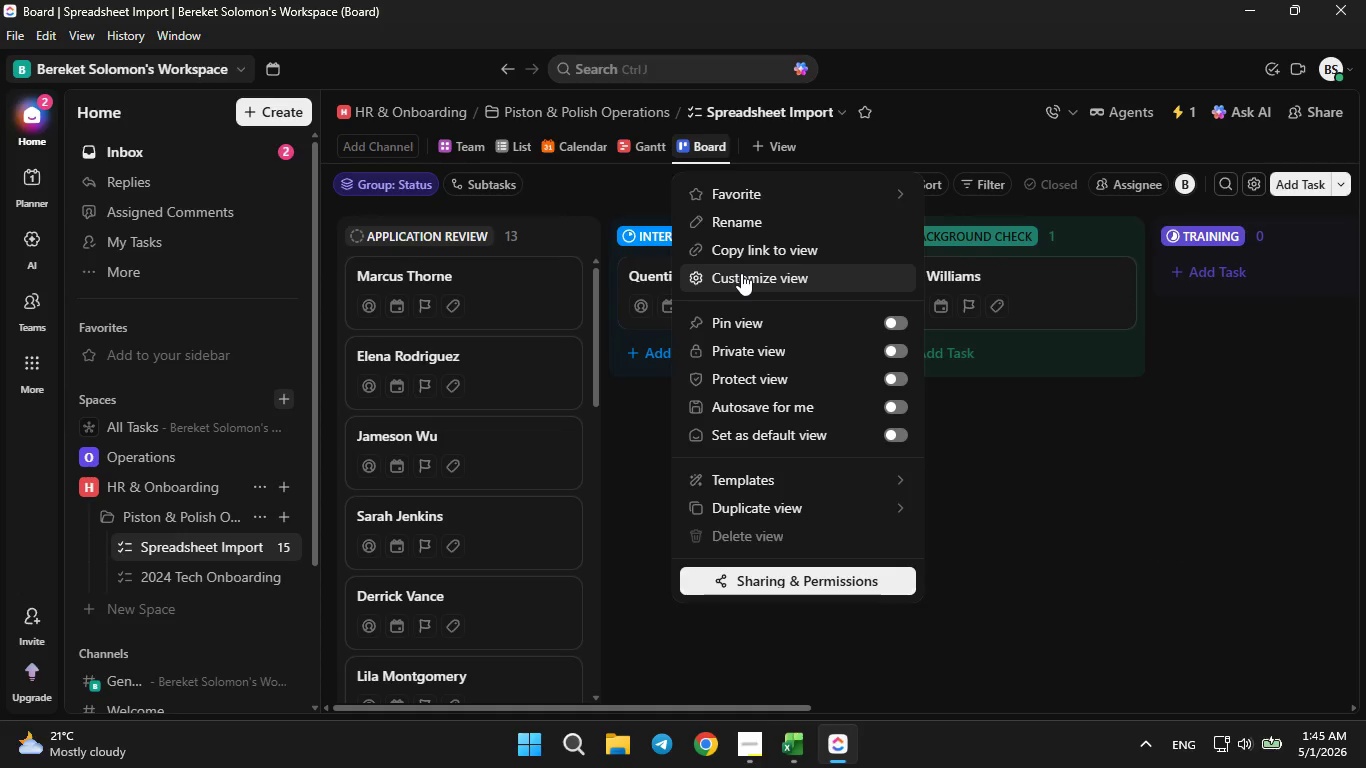 
left_click([741, 273])
 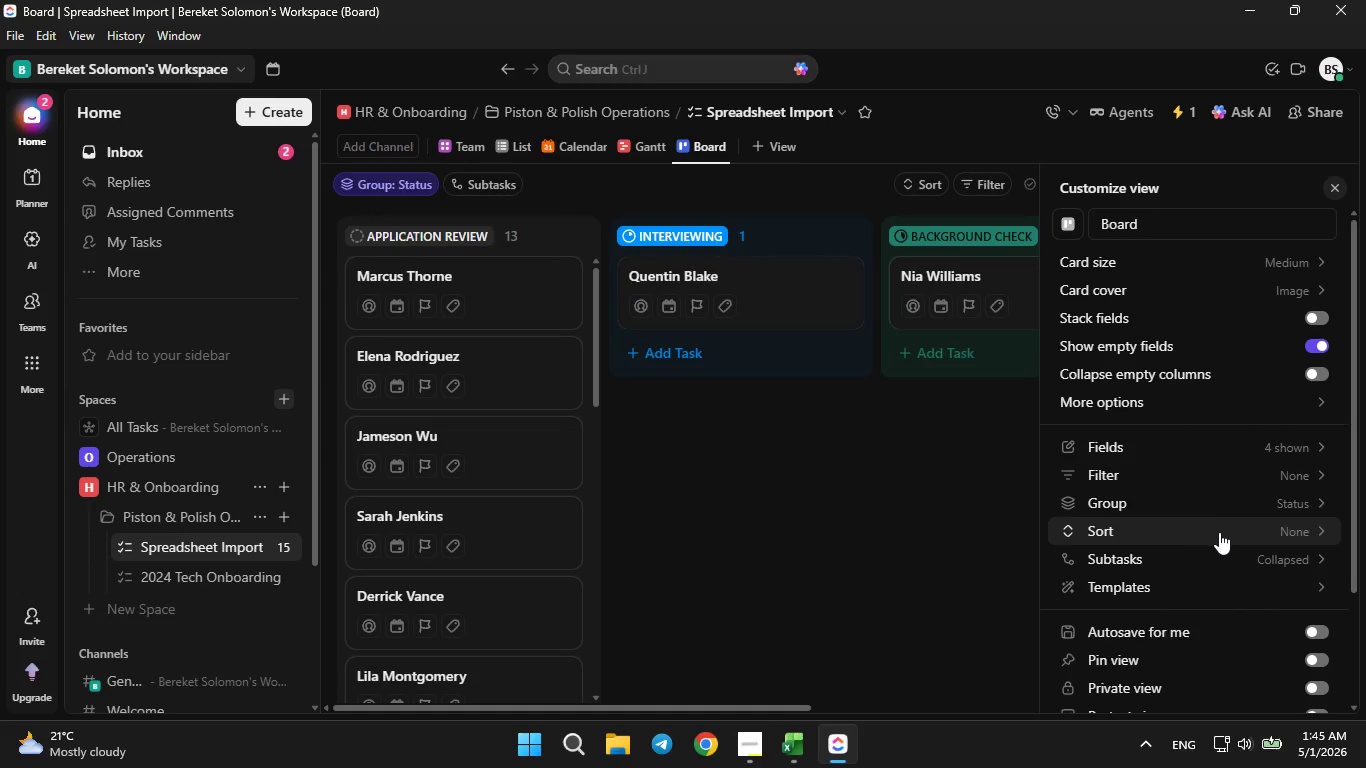 
left_click([1273, 506])
 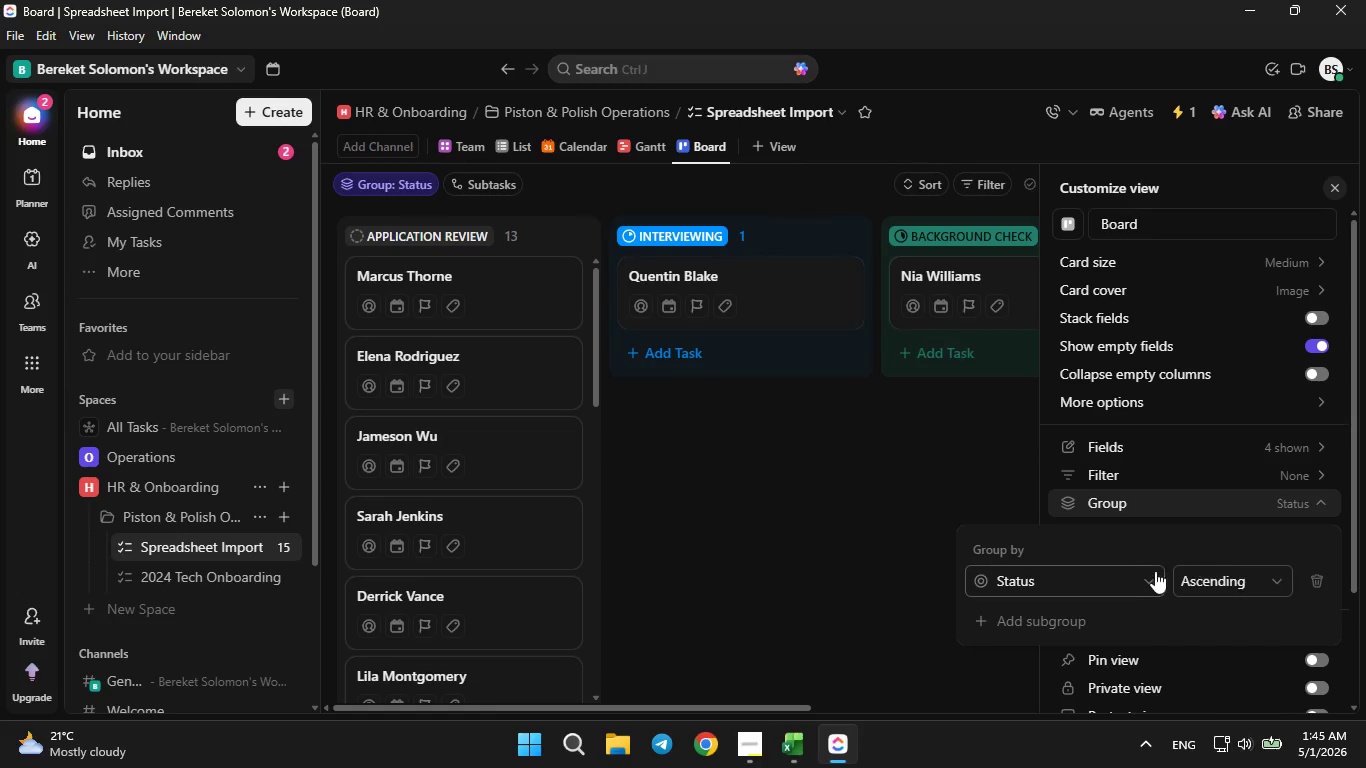 
left_click([1148, 571])
 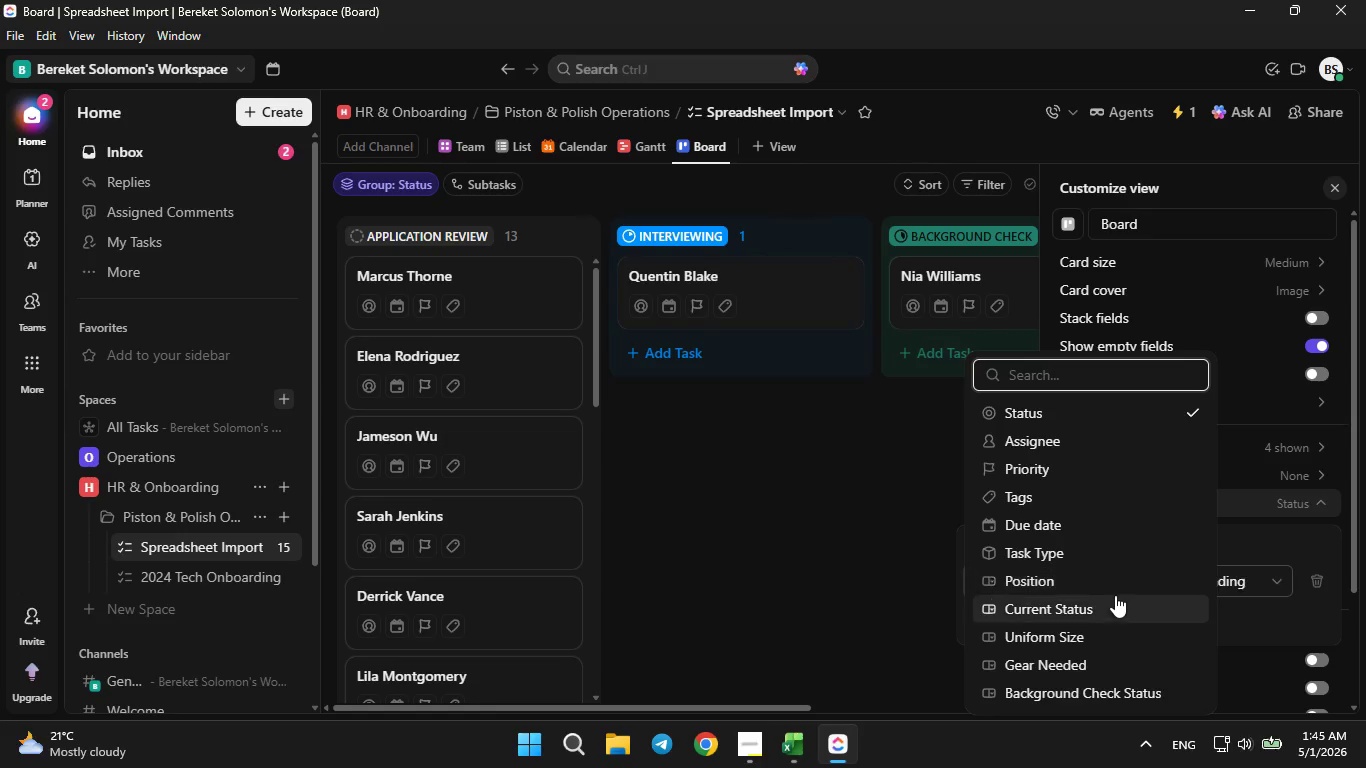 
left_click([1115, 597])
 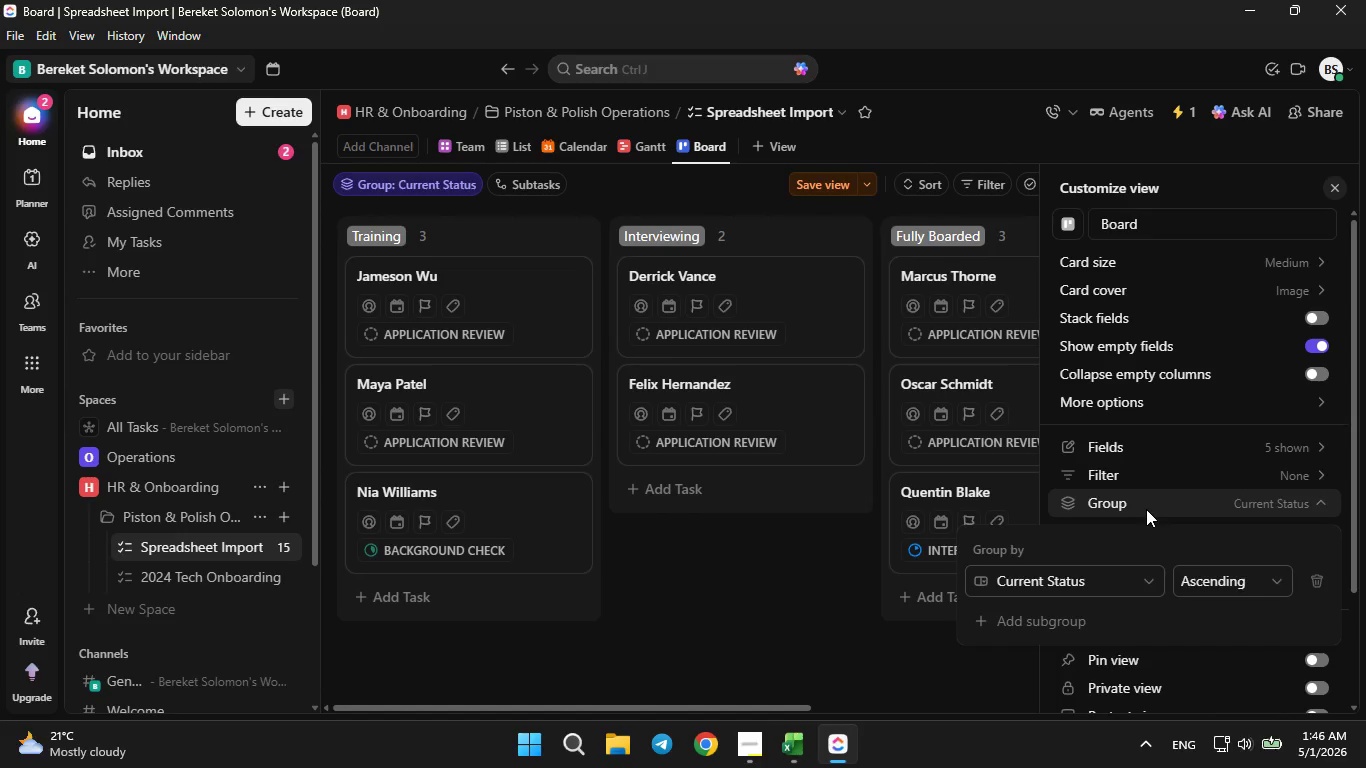 
left_click([1146, 506])
 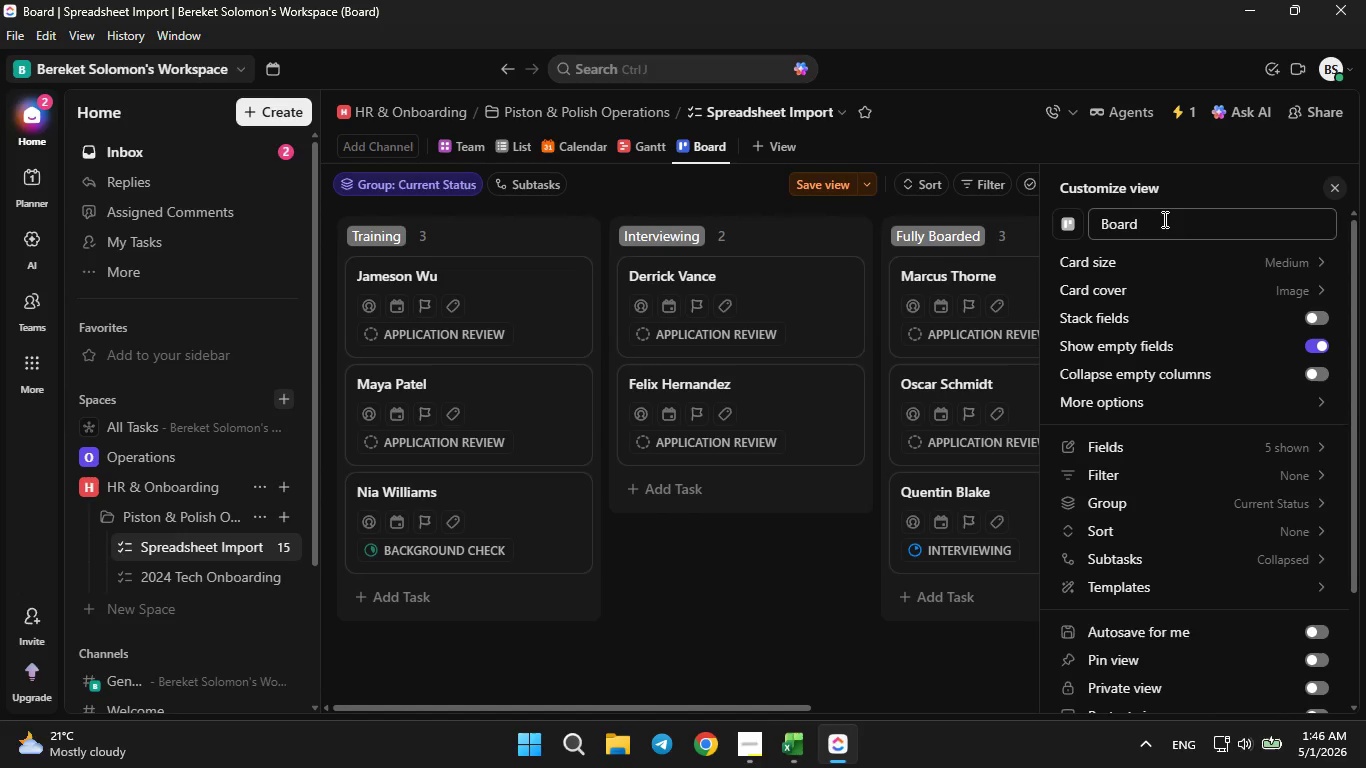 
left_click([1163, 219])
 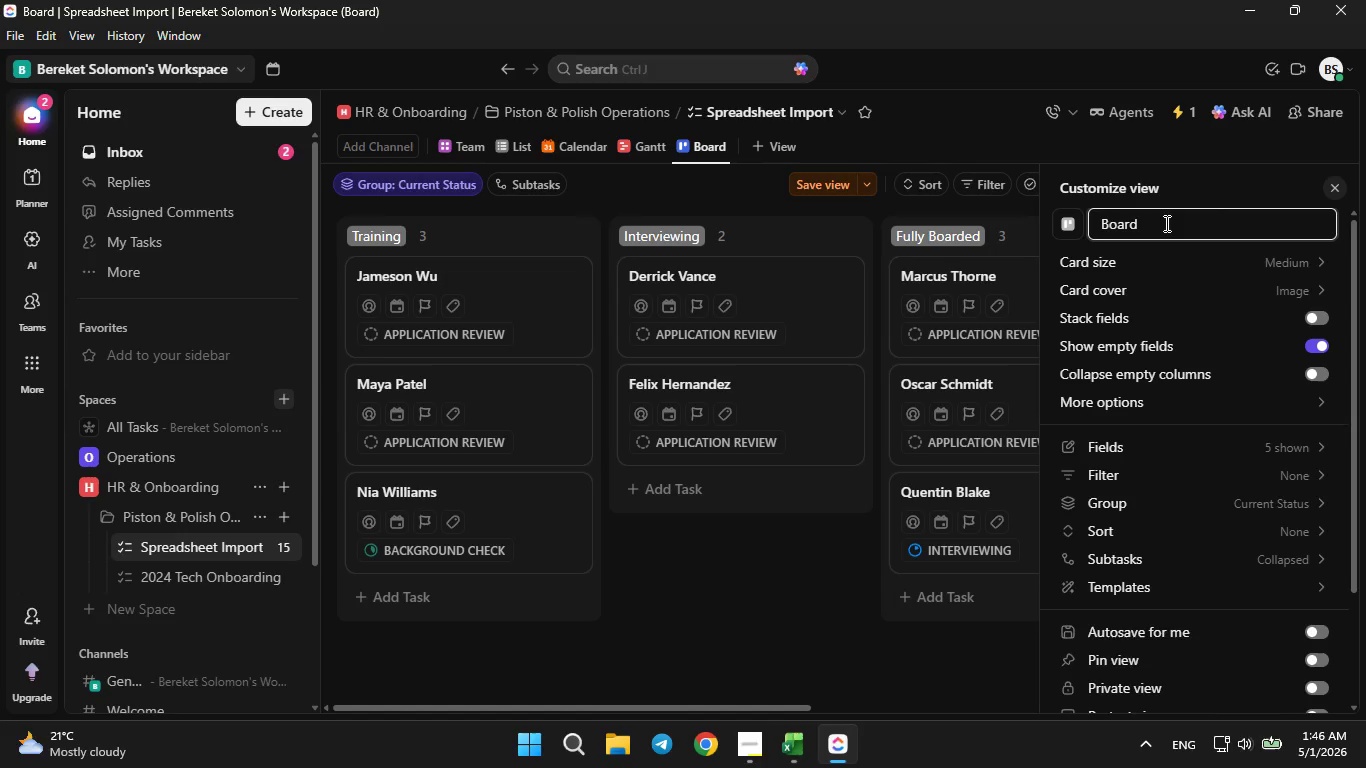 
wait(14.23)
 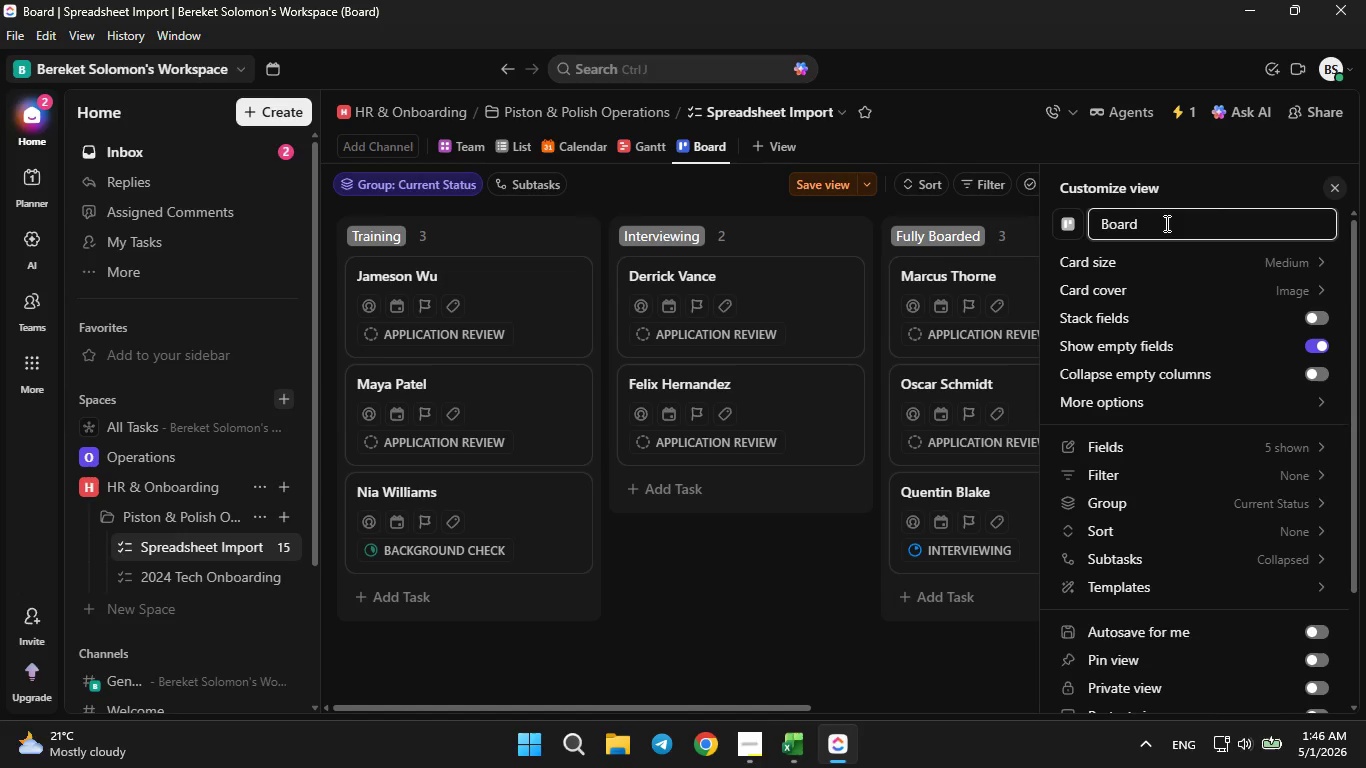 
hold_key(key=Backspace, duration=0.72)
 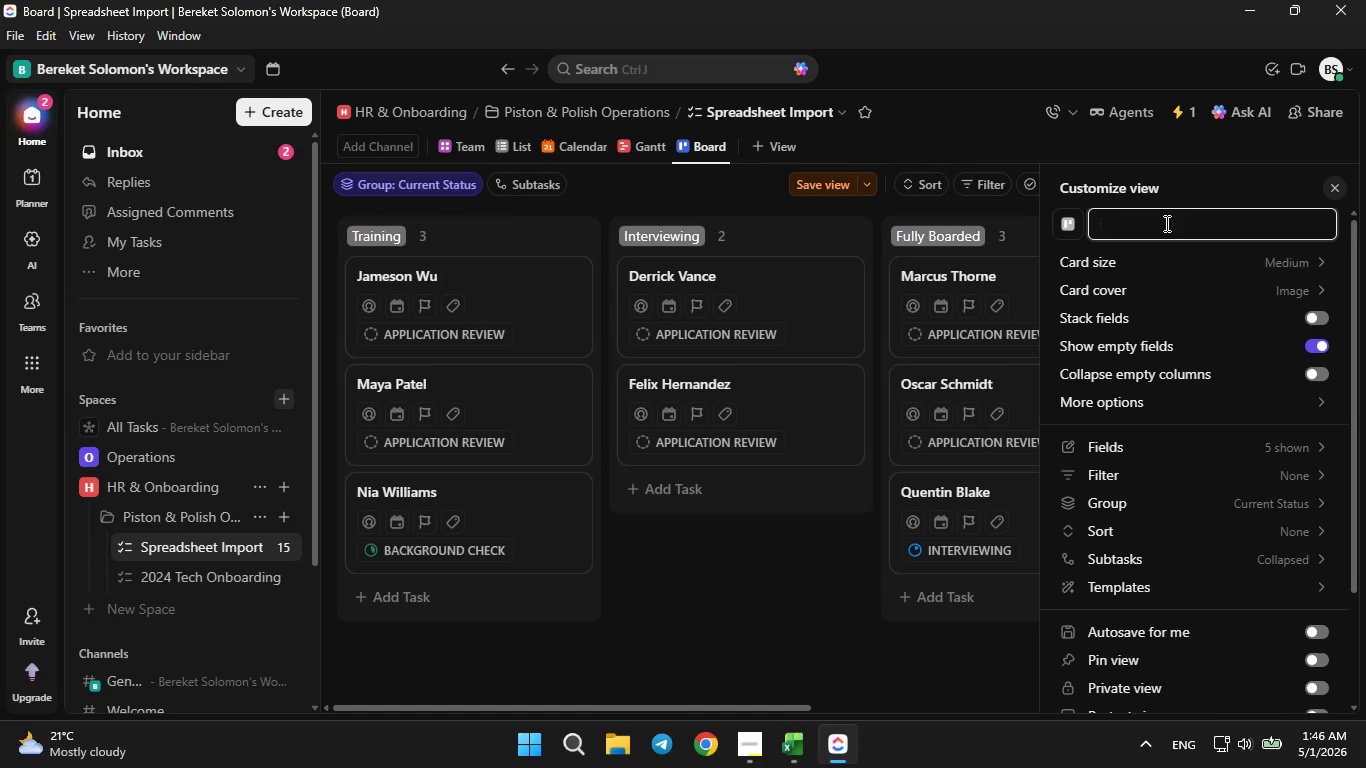 
type(Hiring Piple)
key(Backspace)
type(e)
key(Backspace)
key(Backspace)
type(eline Board)
 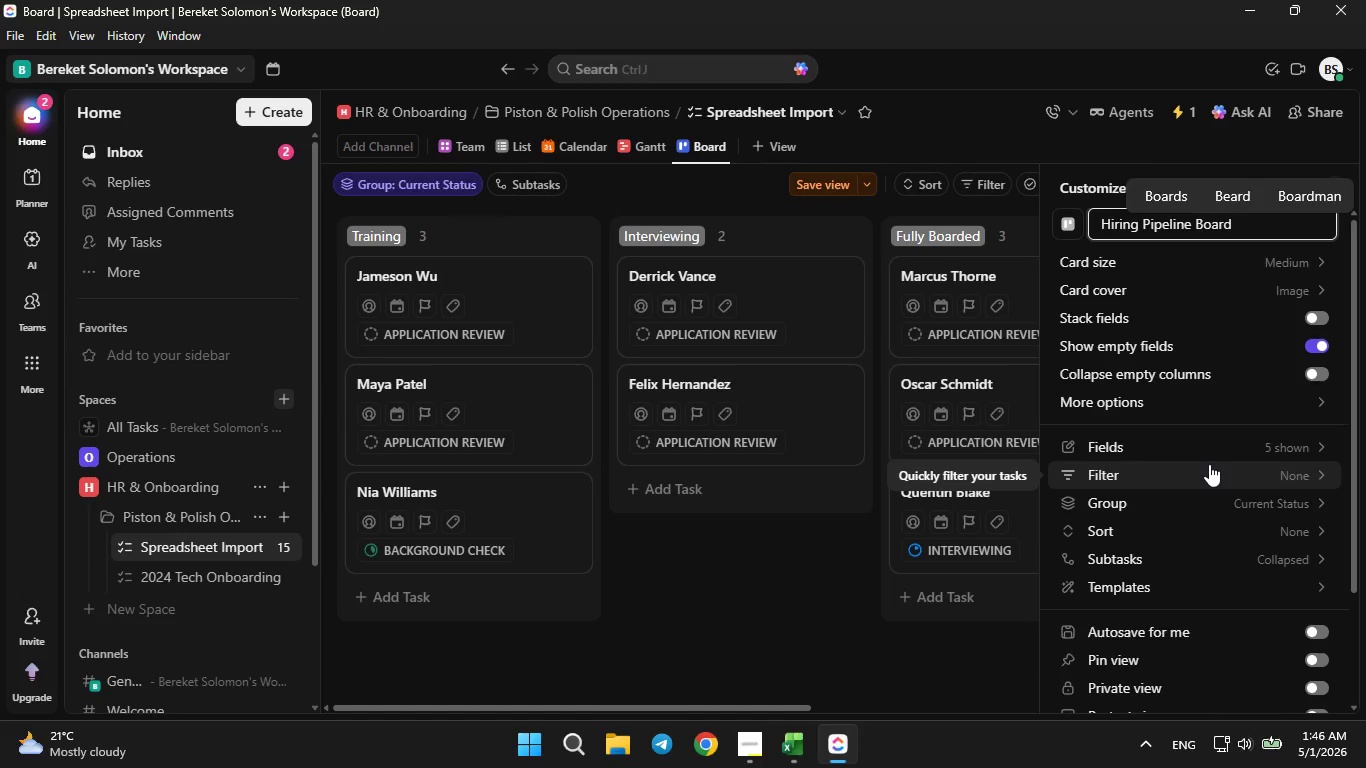 
wait(8.92)
 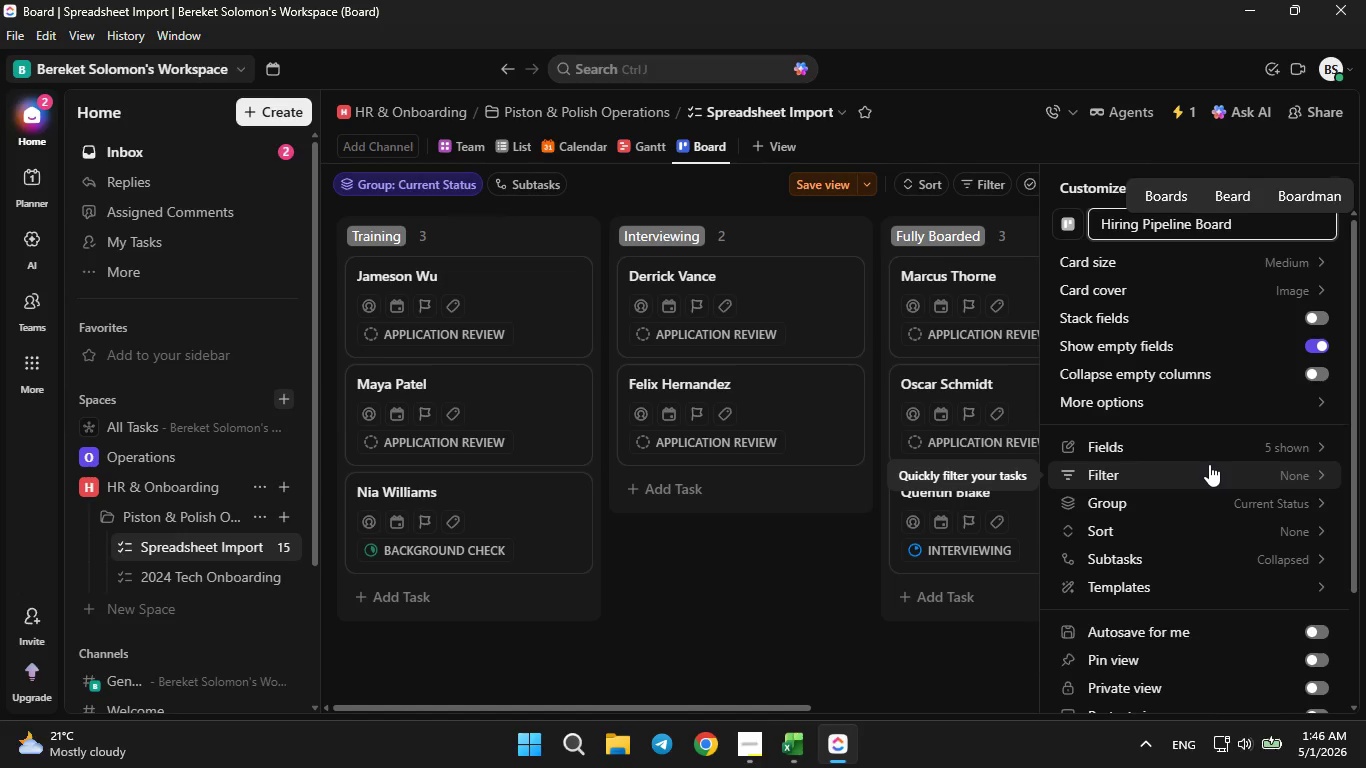 
scroll: coordinate [1213, 452], scroll_direction: down, amount: 8.0
 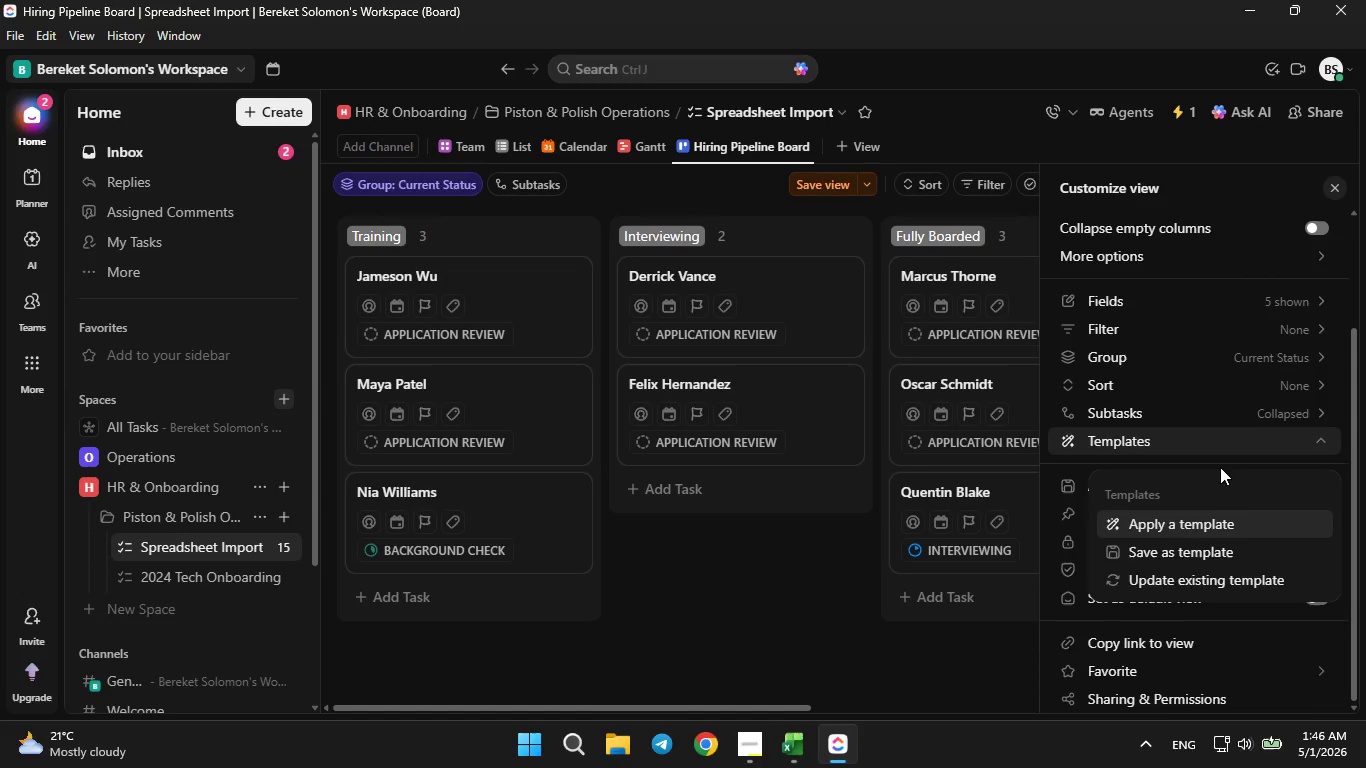 
scroll: coordinate [1343, 330], scroll_direction: up, amount: 17.0
 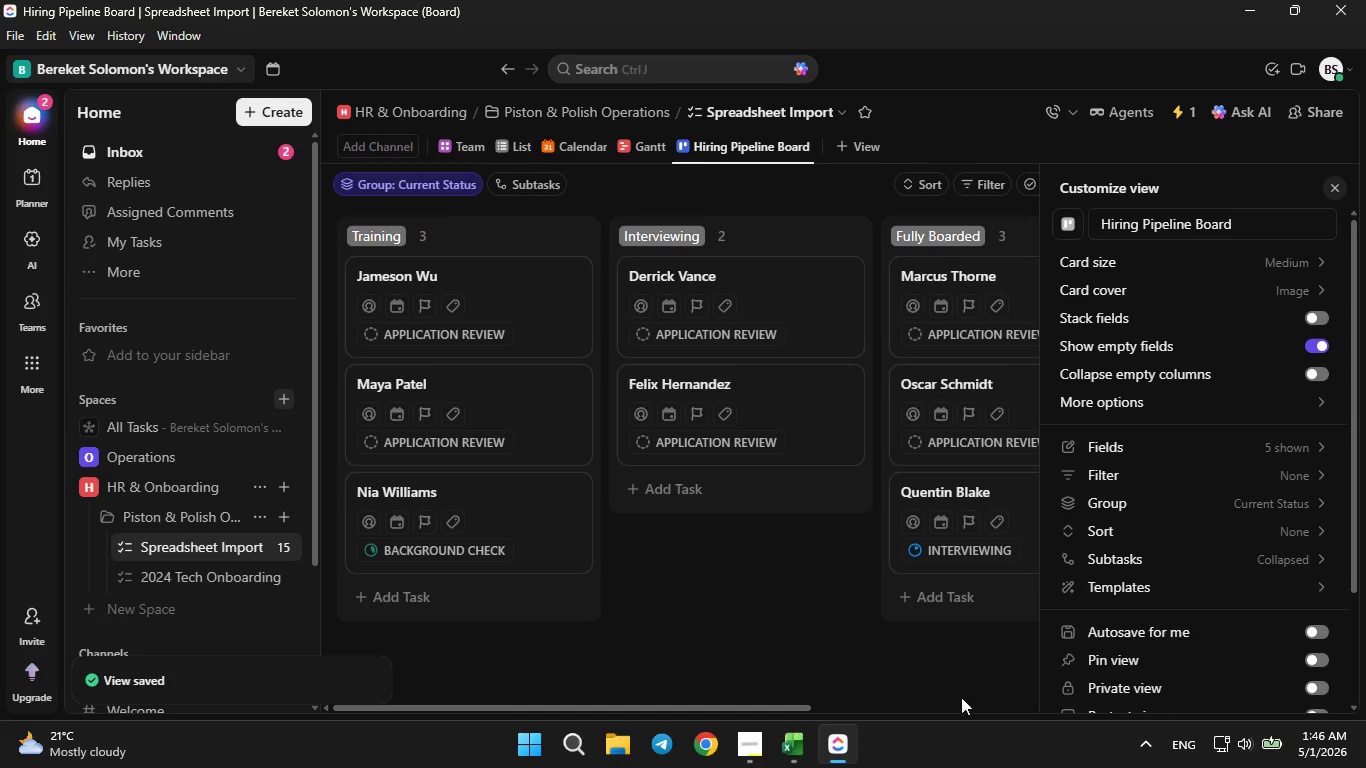 
left_click([969, 665])
 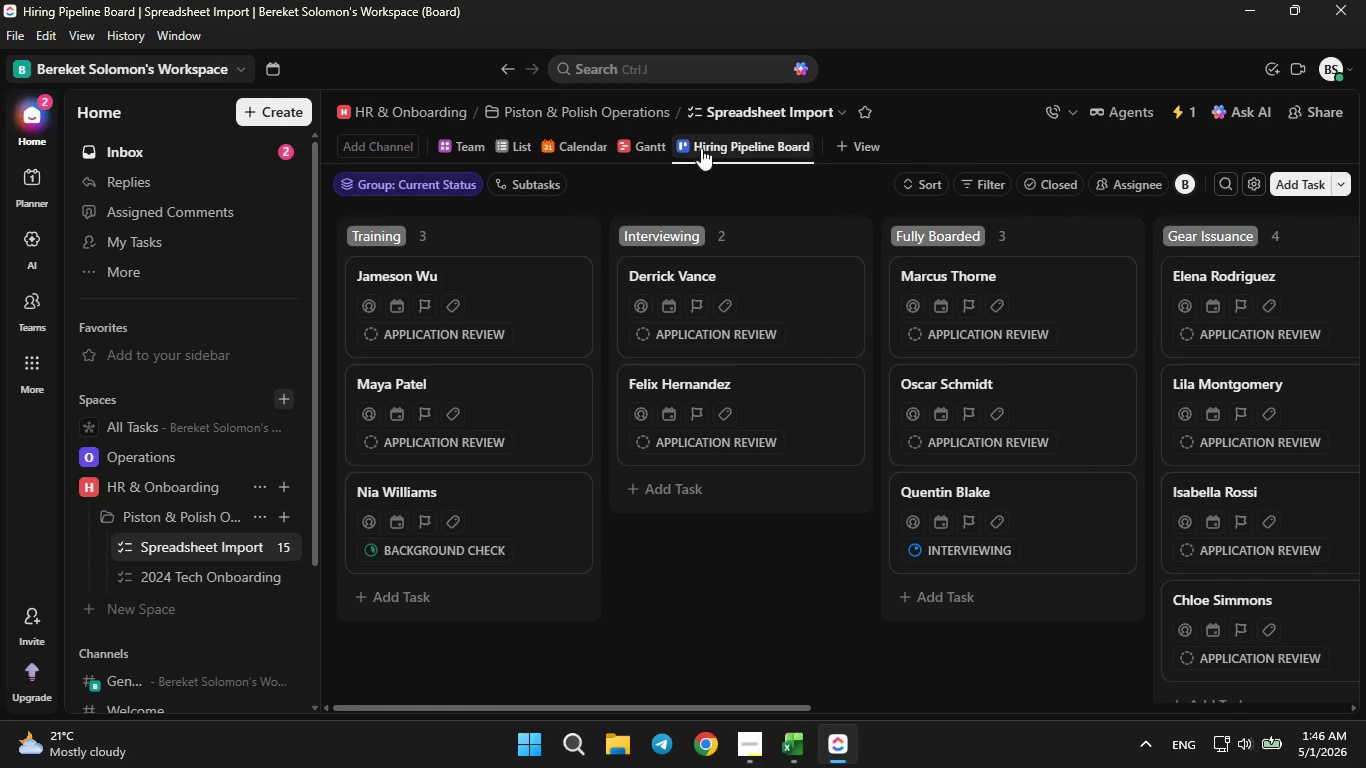 
left_click_drag(start_coordinate=[530, 150], to_coordinate=[480, 150])
 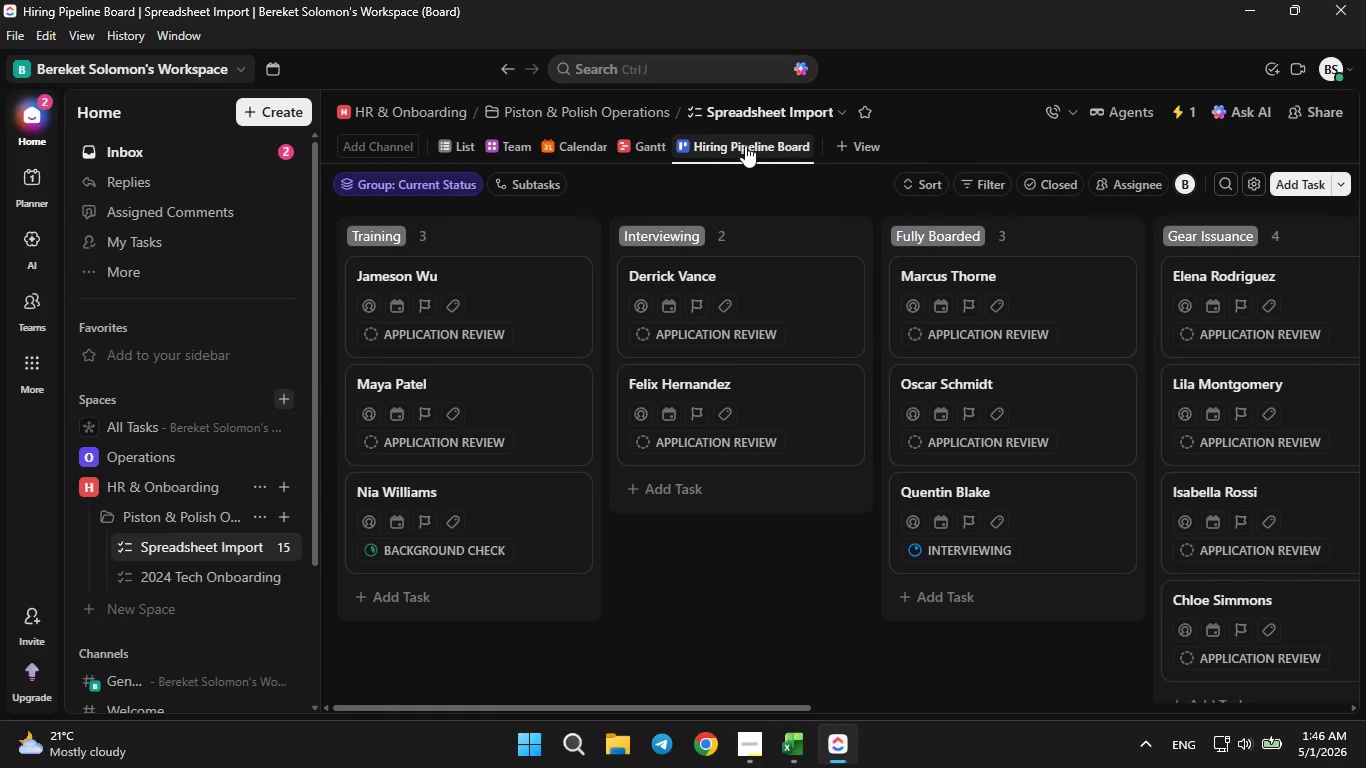 
left_click_drag(start_coordinate=[744, 145], to_coordinate=[547, 153])
 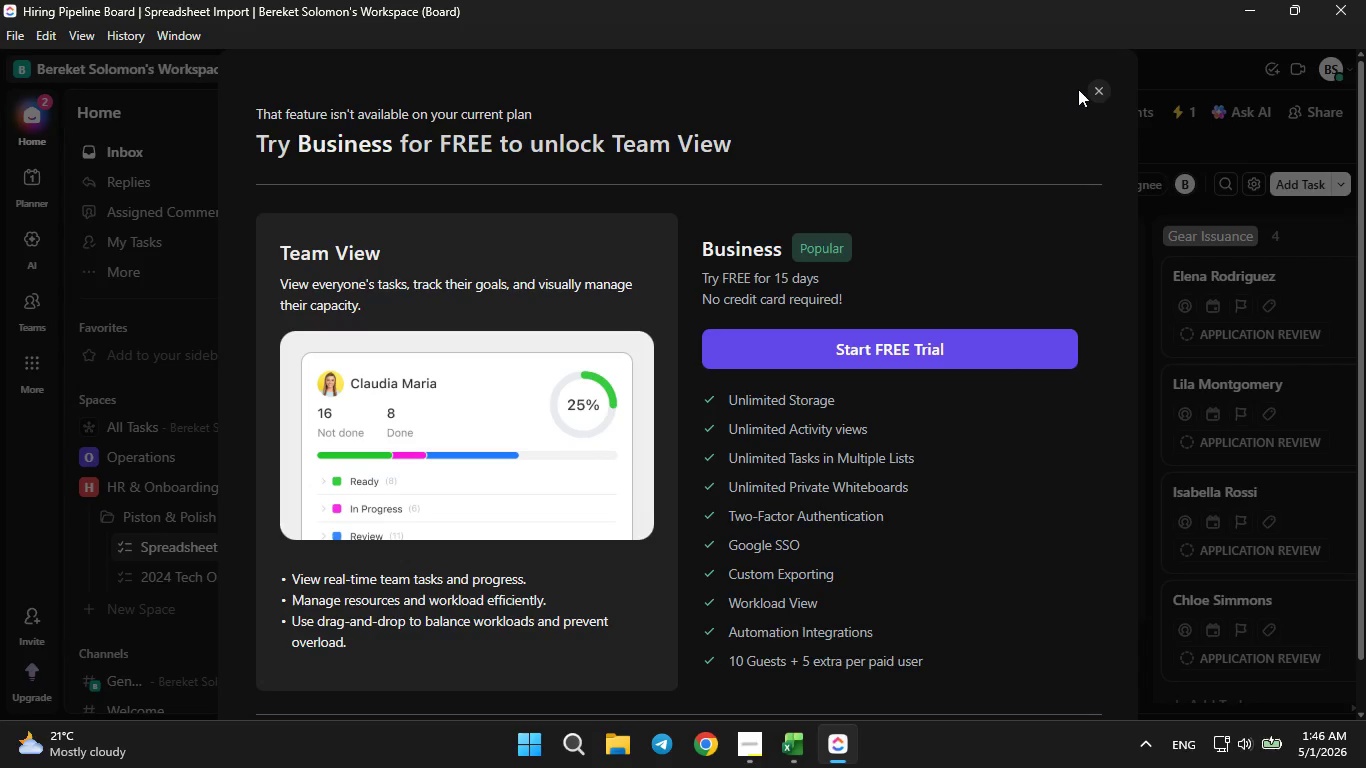 
left_click([1100, 85])
 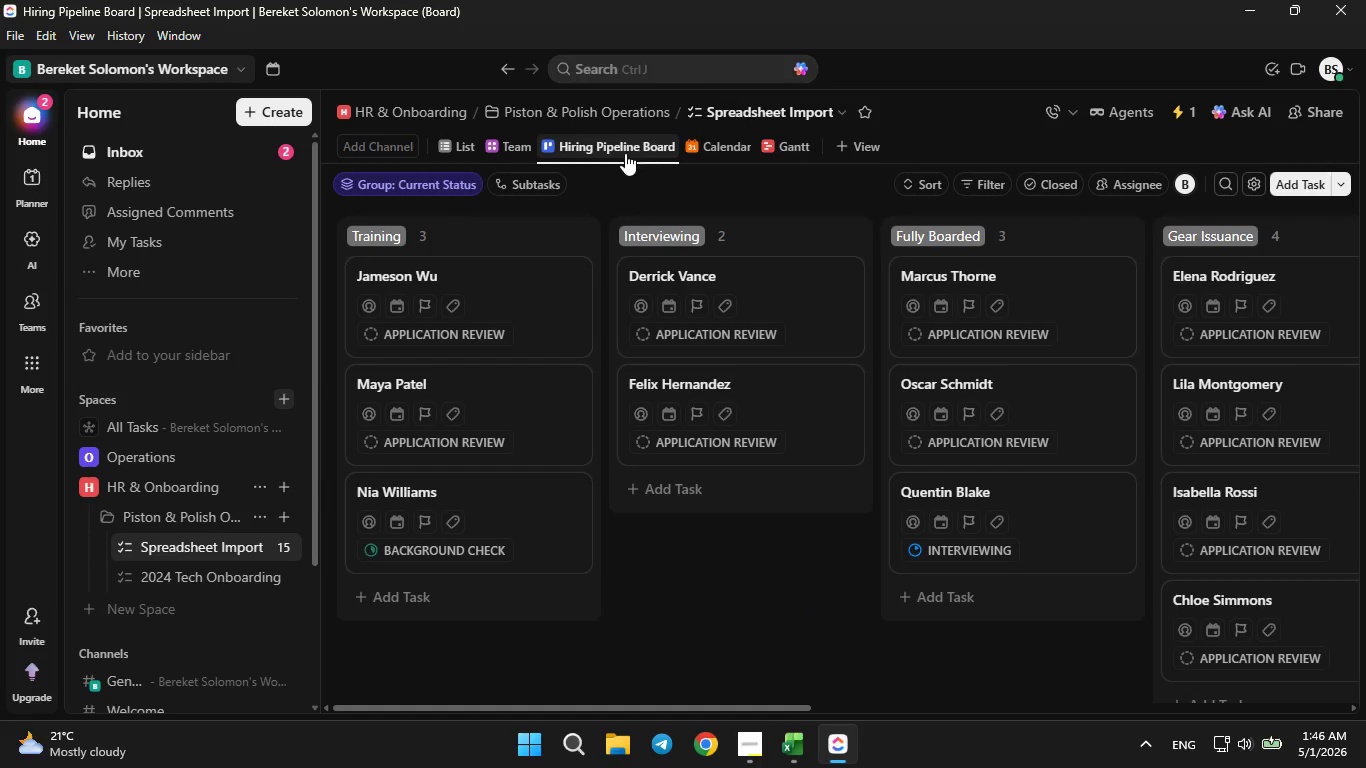 
left_click_drag(start_coordinate=[625, 153], to_coordinate=[556, 153])
 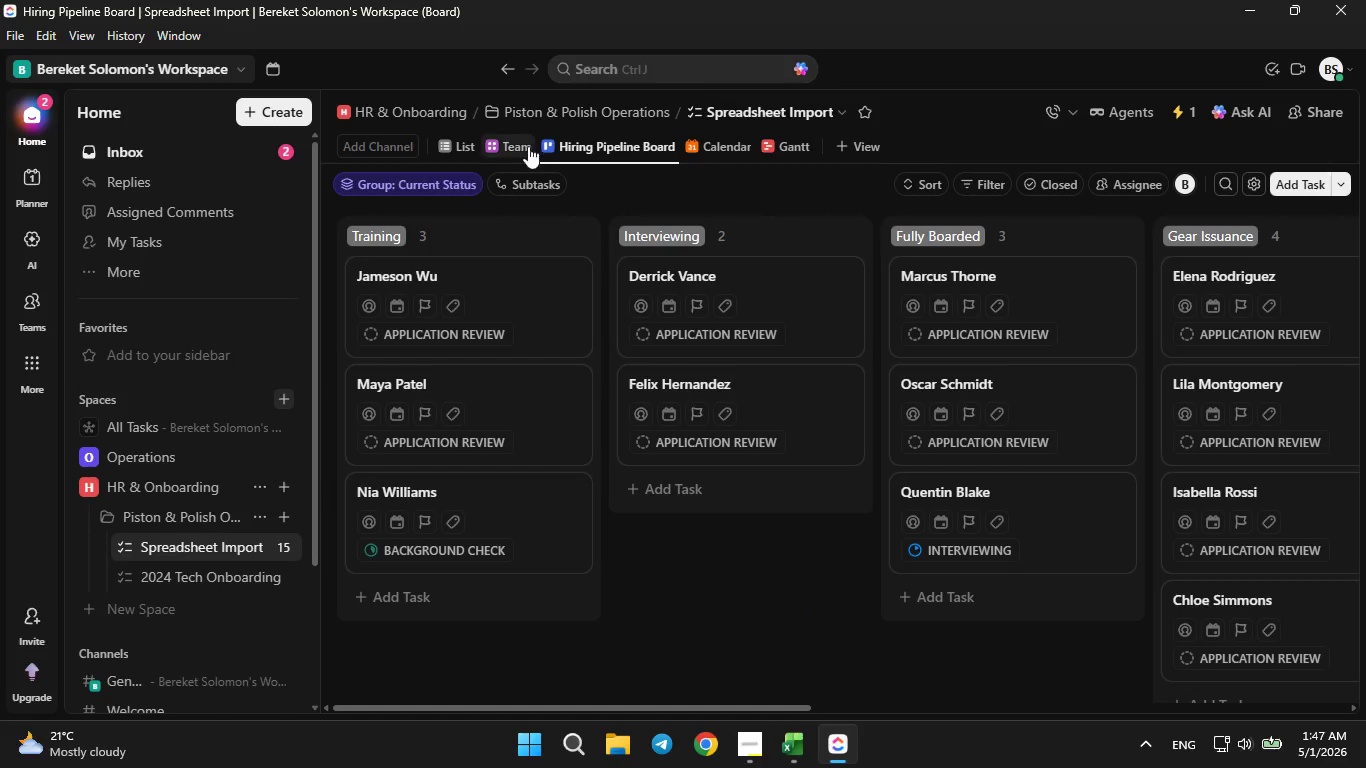 
left_click_drag(start_coordinate=[525, 142], to_coordinate=[592, 130])
 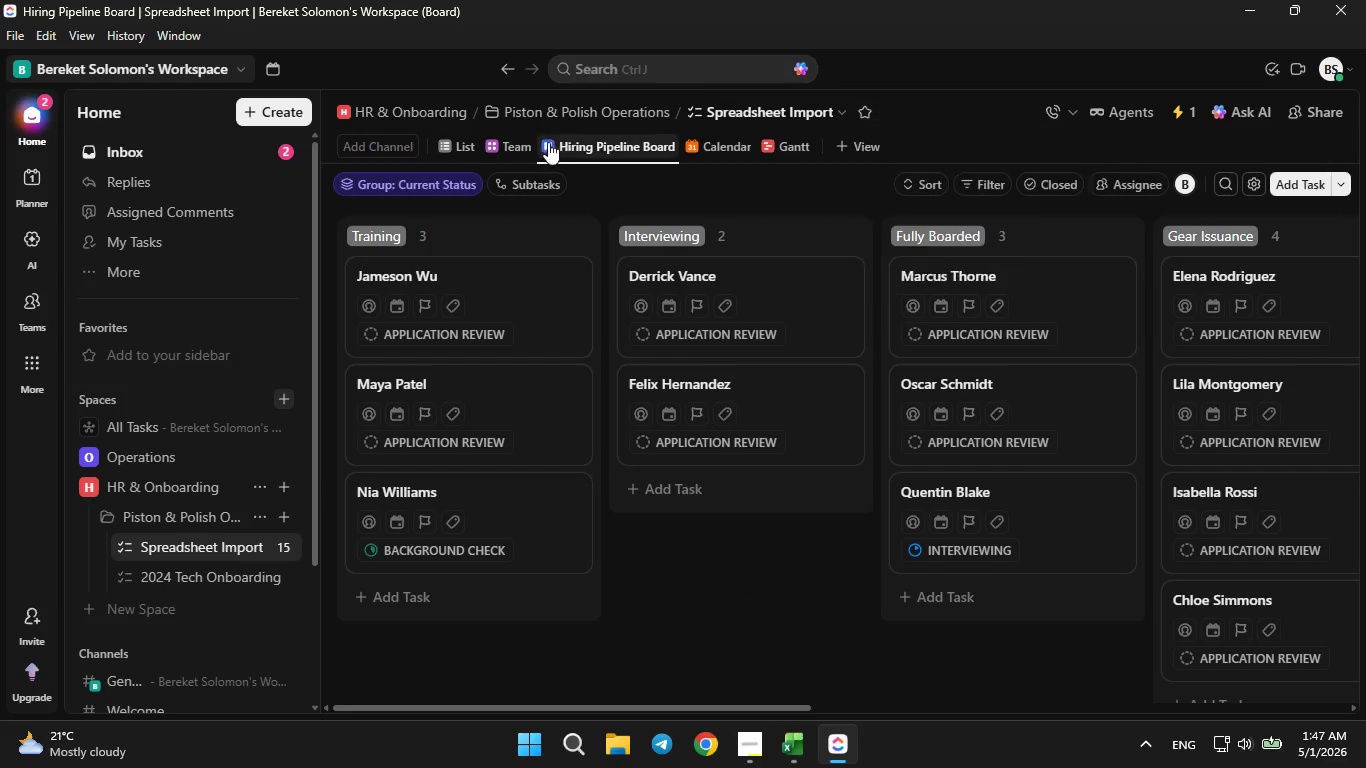 
left_click_drag(start_coordinate=[541, 146], to_coordinate=[516, 148])
 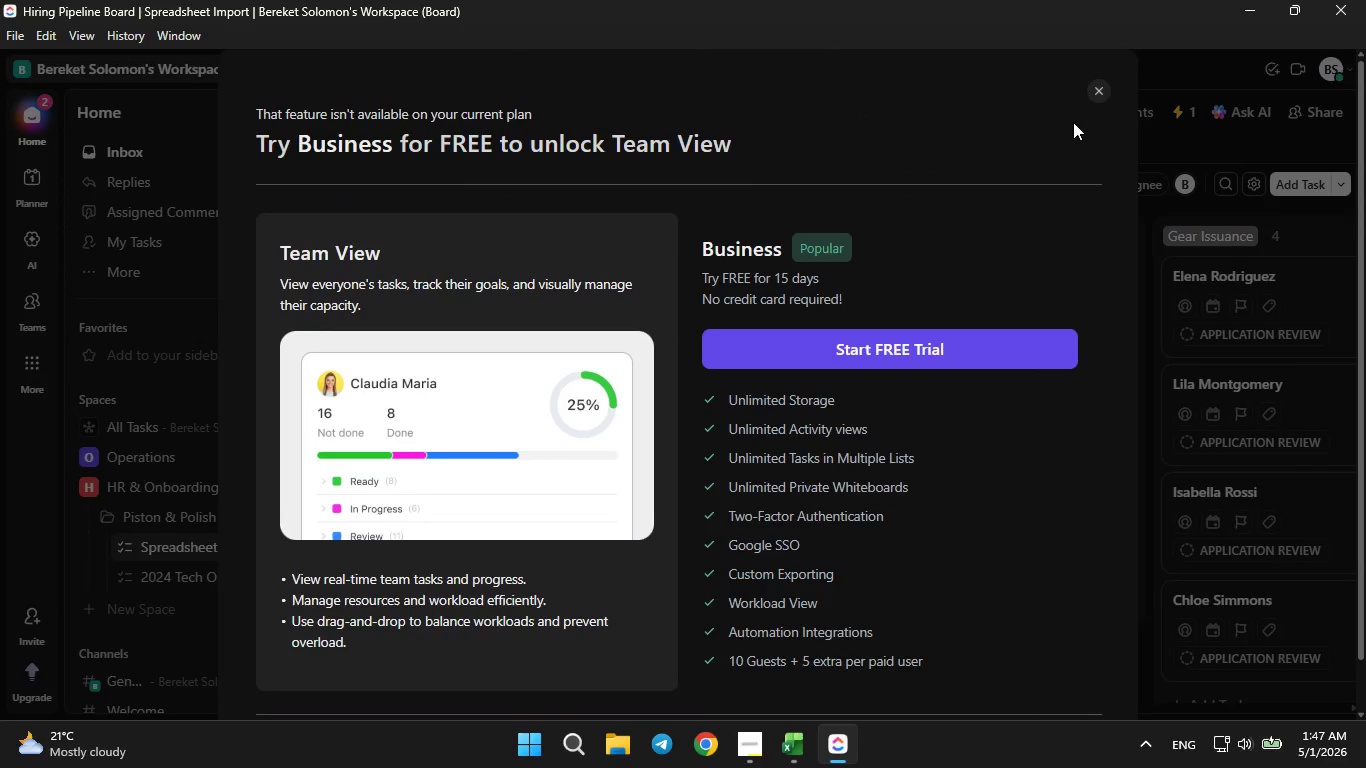 
left_click([1094, 87])
 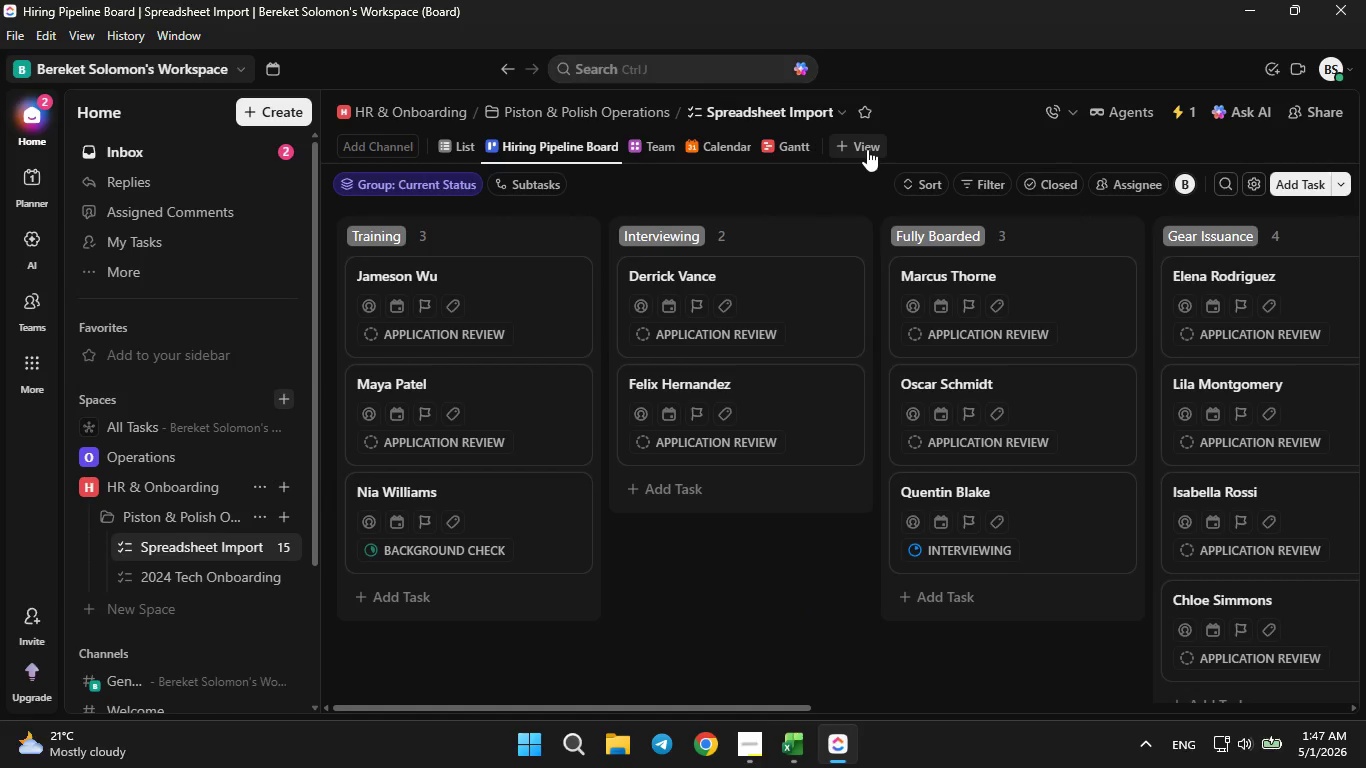 
left_click([862, 148])
 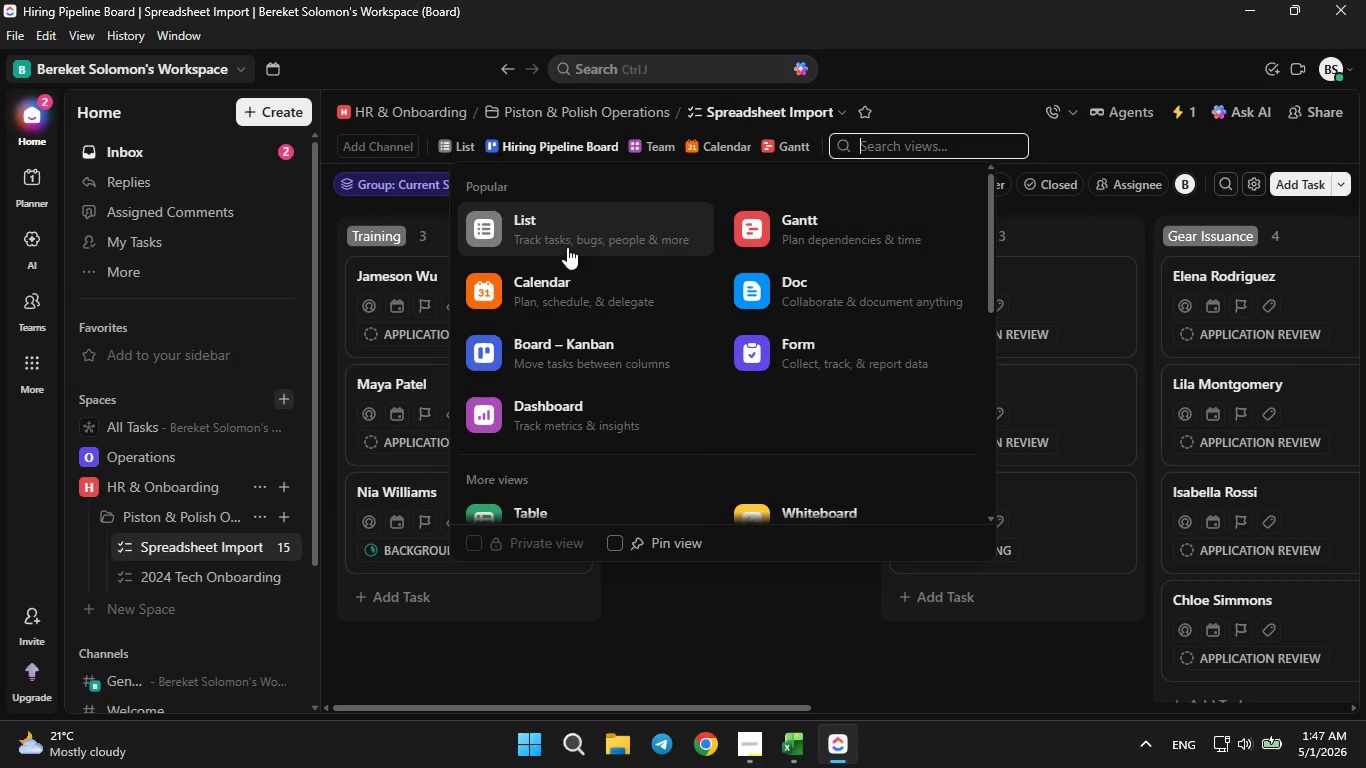 
scroll: coordinate [559, 311], scroll_direction: down, amount: 1.0
 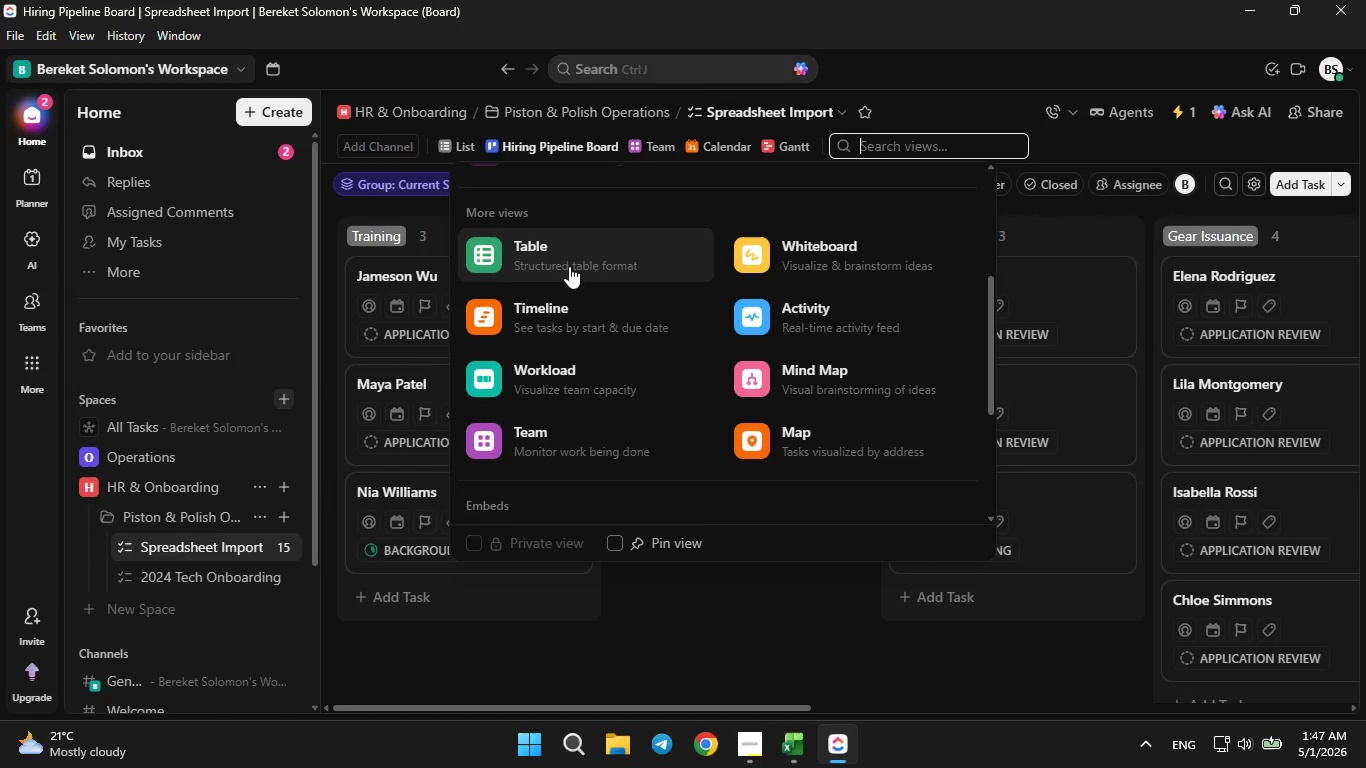 
left_click([568, 263])
 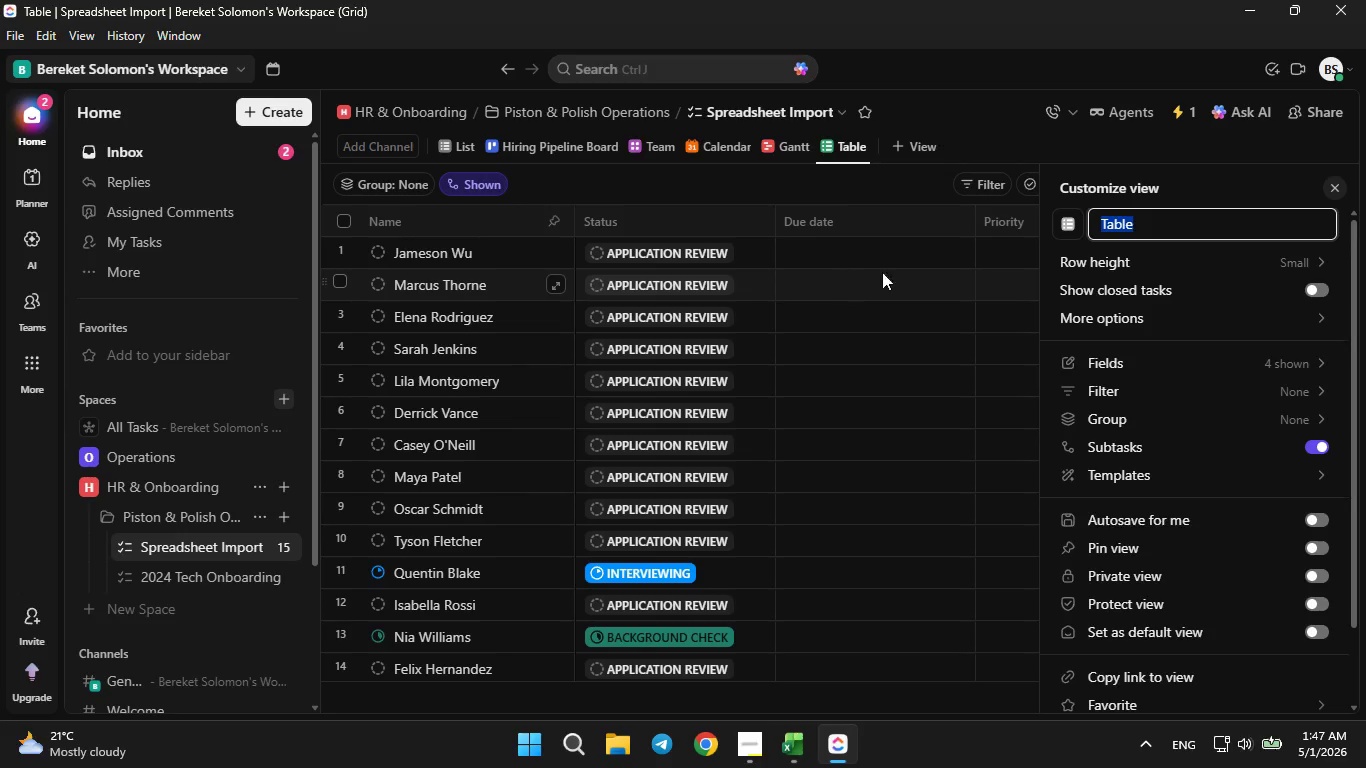 
wait(6.89)
 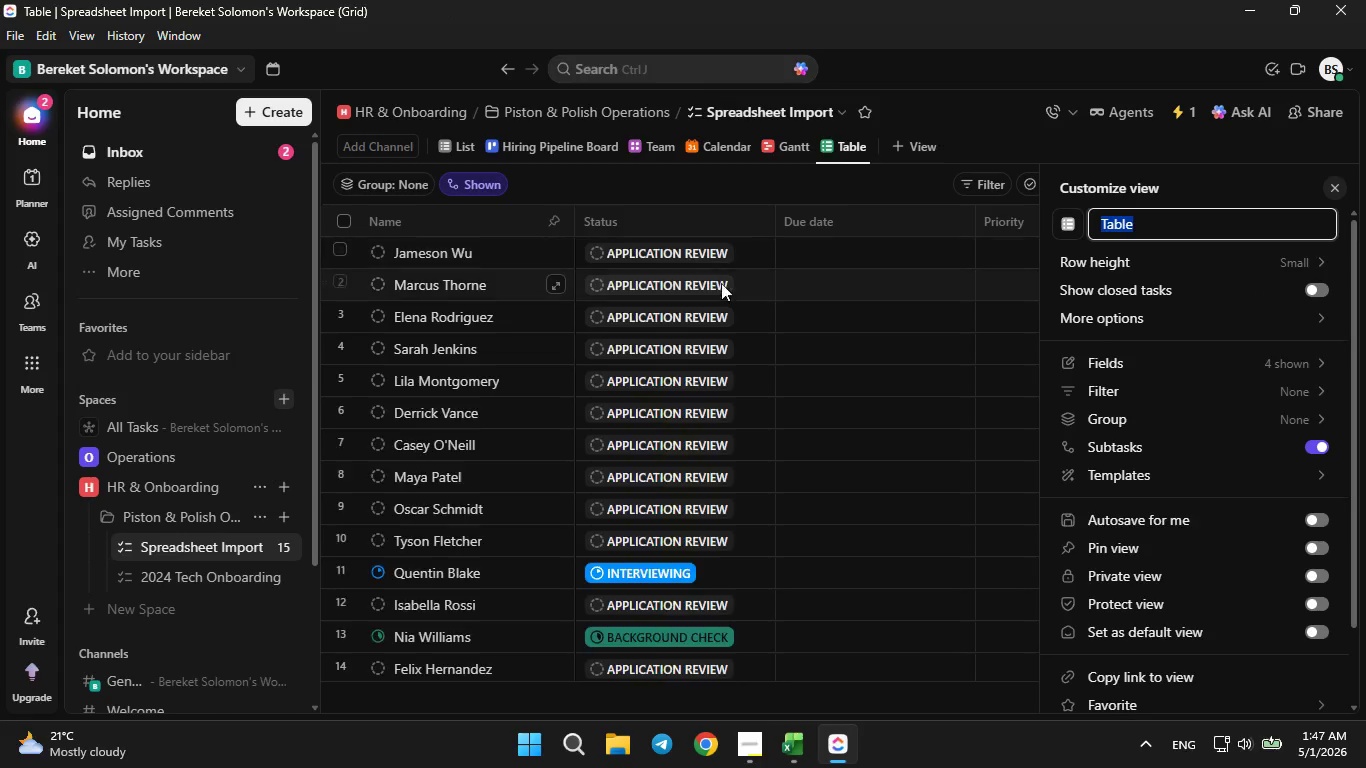 
key(Backspace)
type(Pending Gear Issuance)
 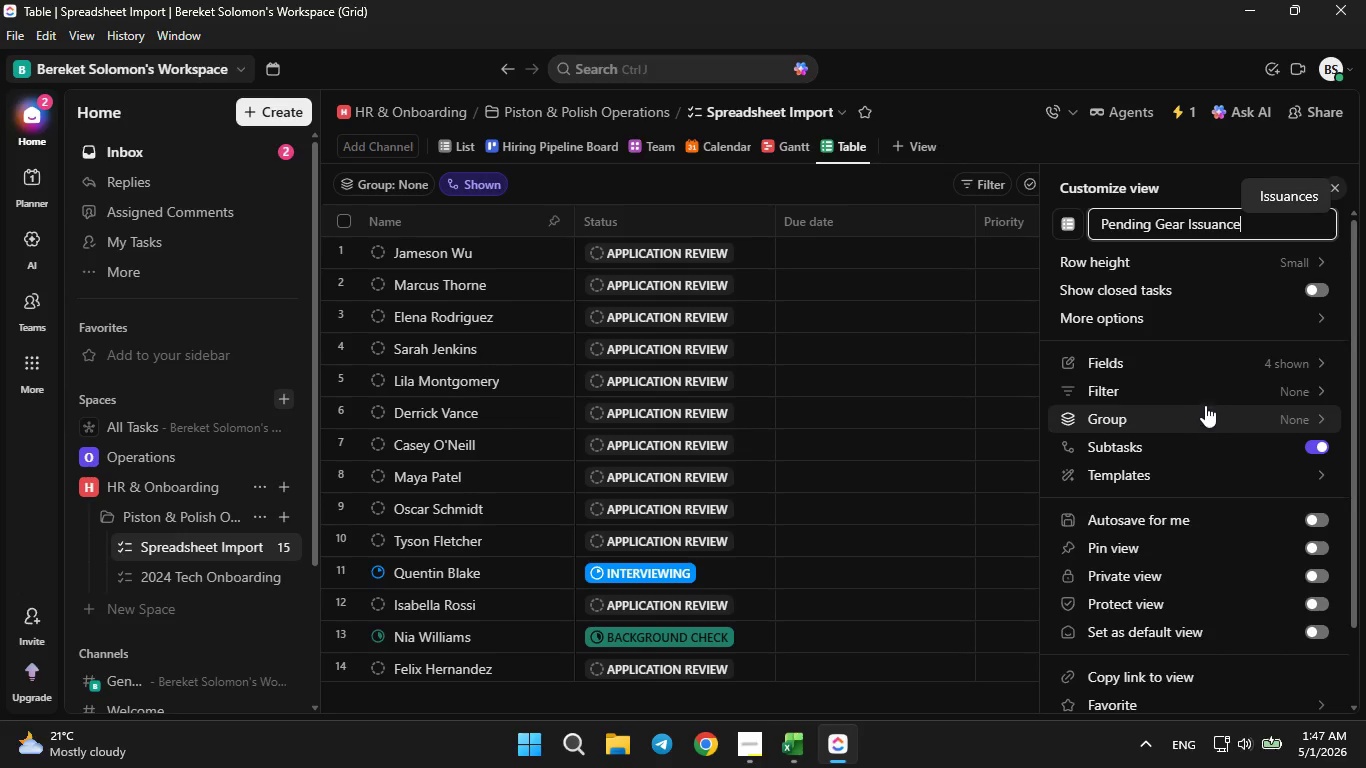 
wait(6.33)
 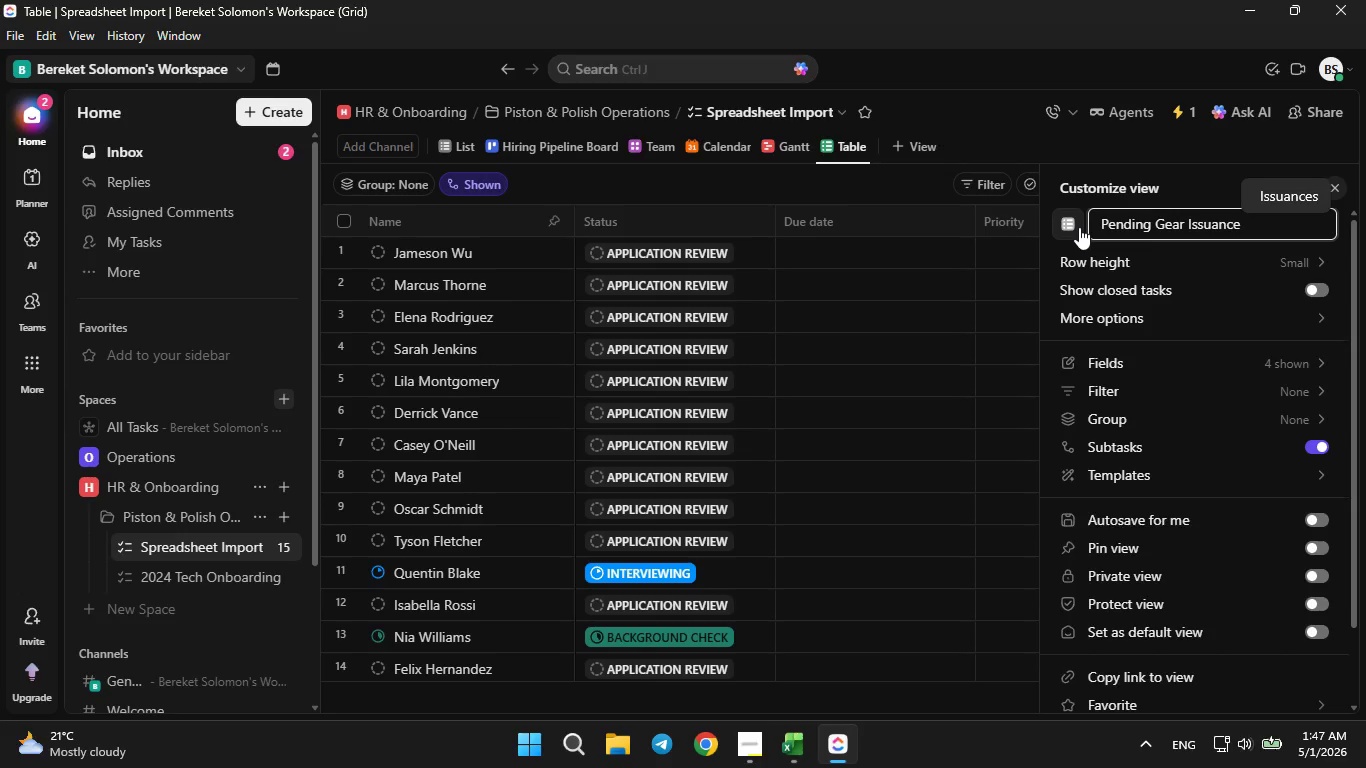 
left_click([1243, 379])
 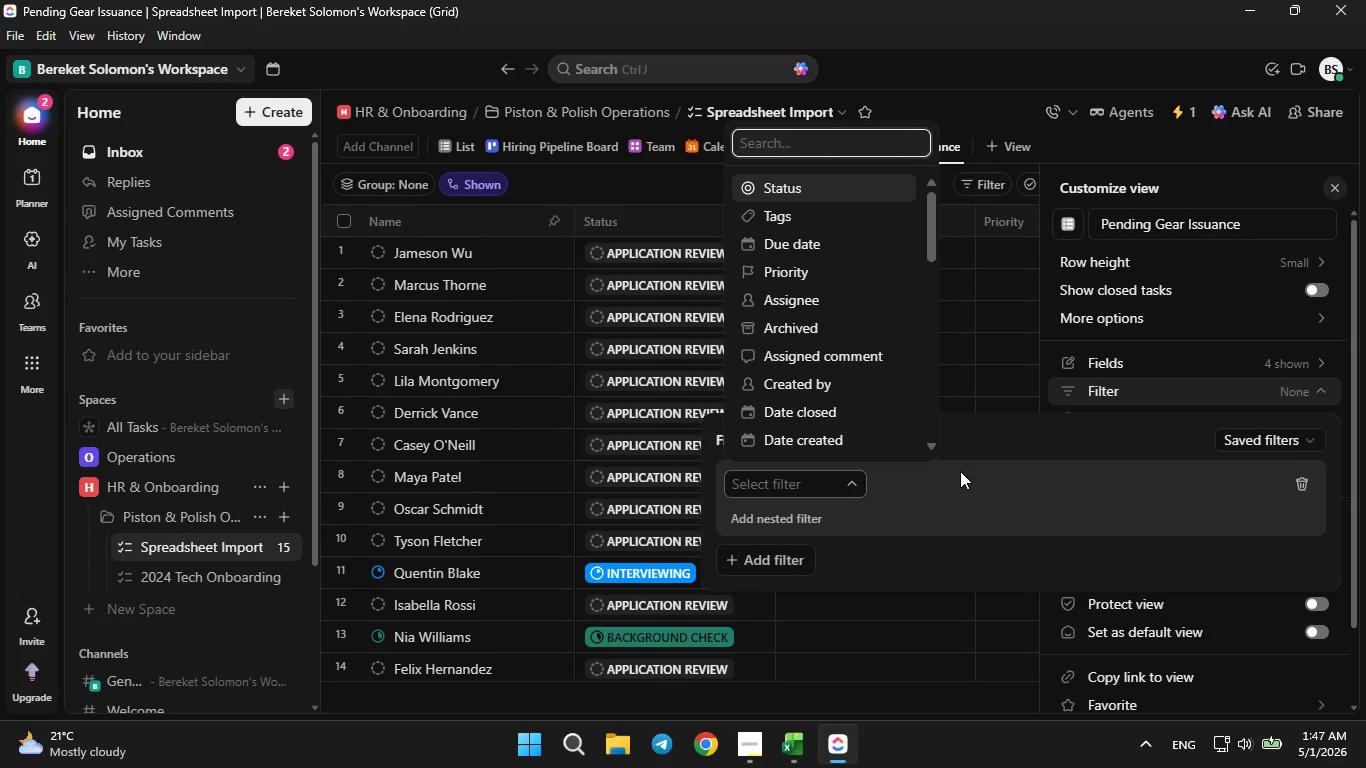 
wait(13.62)
 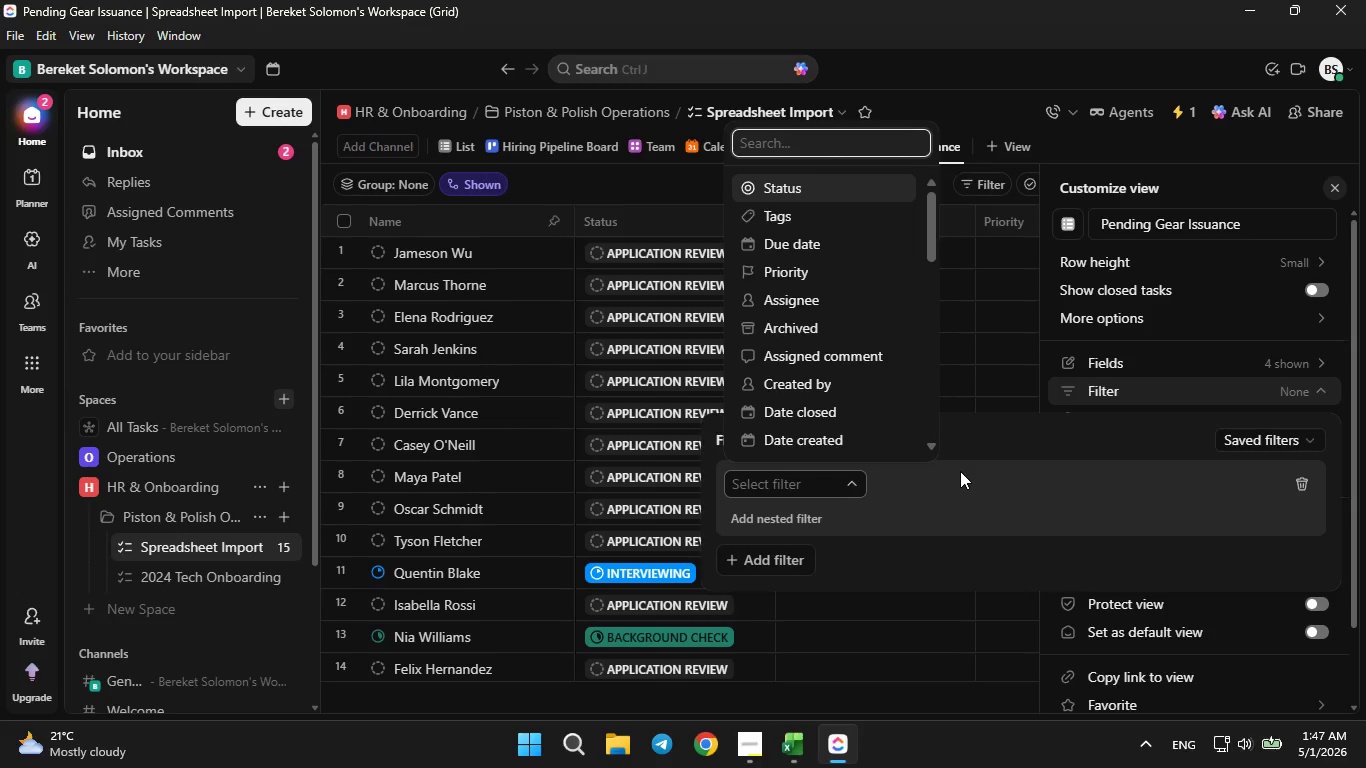 
scroll: coordinate [866, 370], scroll_direction: down, amount: 4.0
 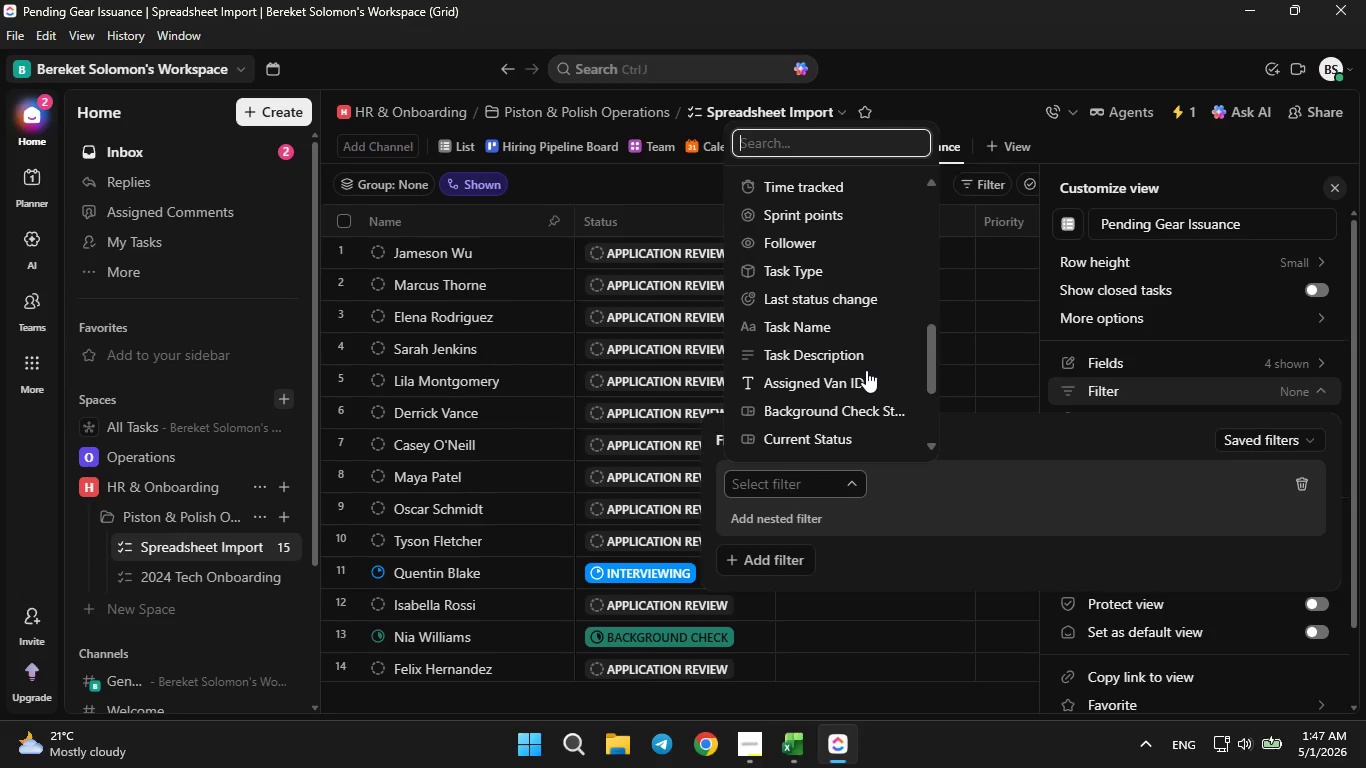 
scroll: coordinate [866, 370], scroll_direction: up, amount: 4.0
 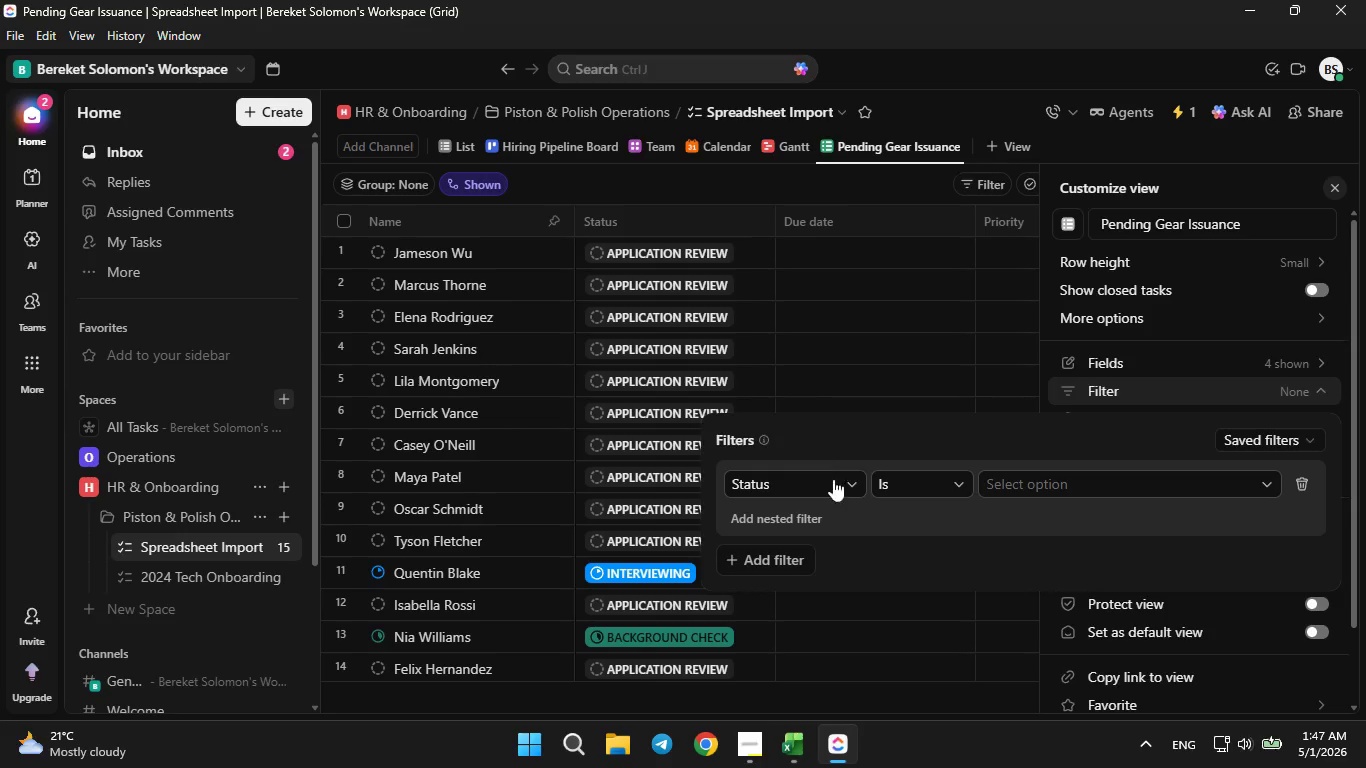 
left_click([1024, 484])
 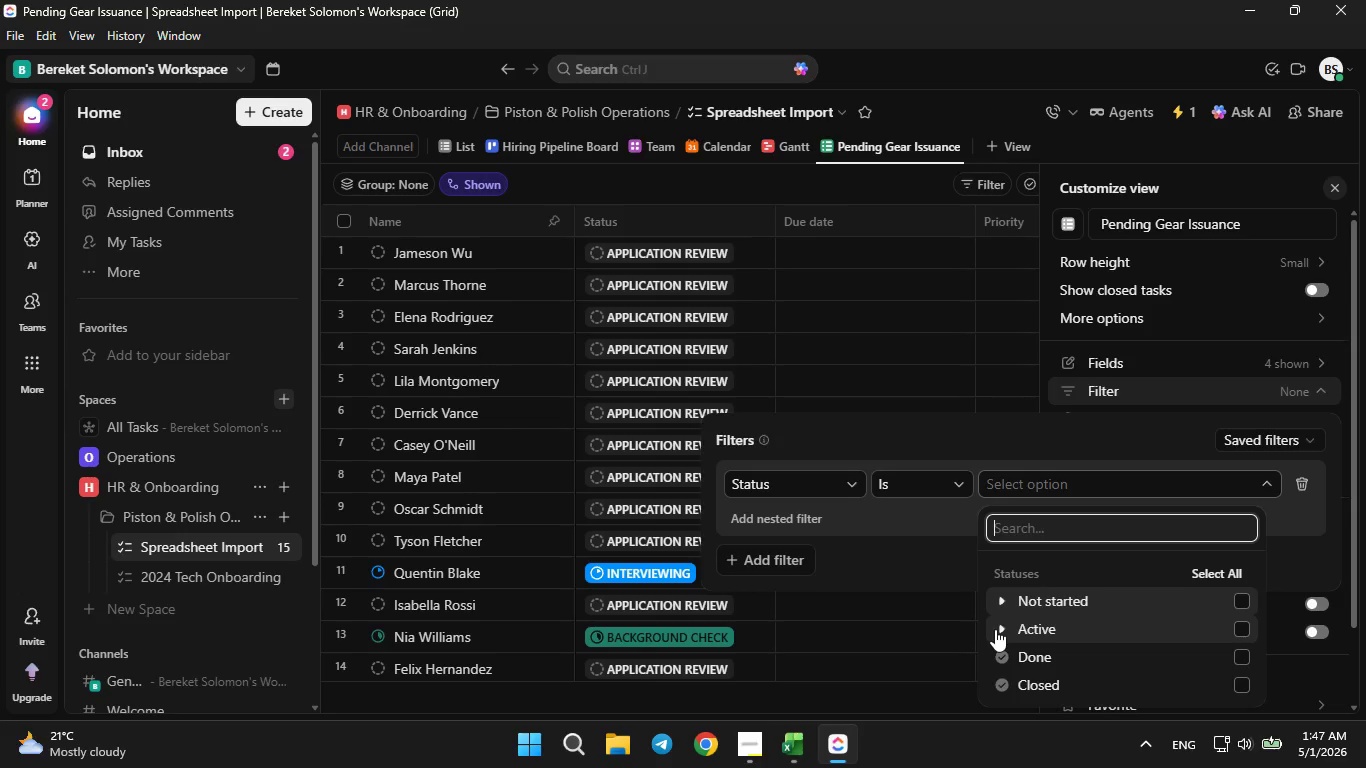 
left_click([999, 590])
 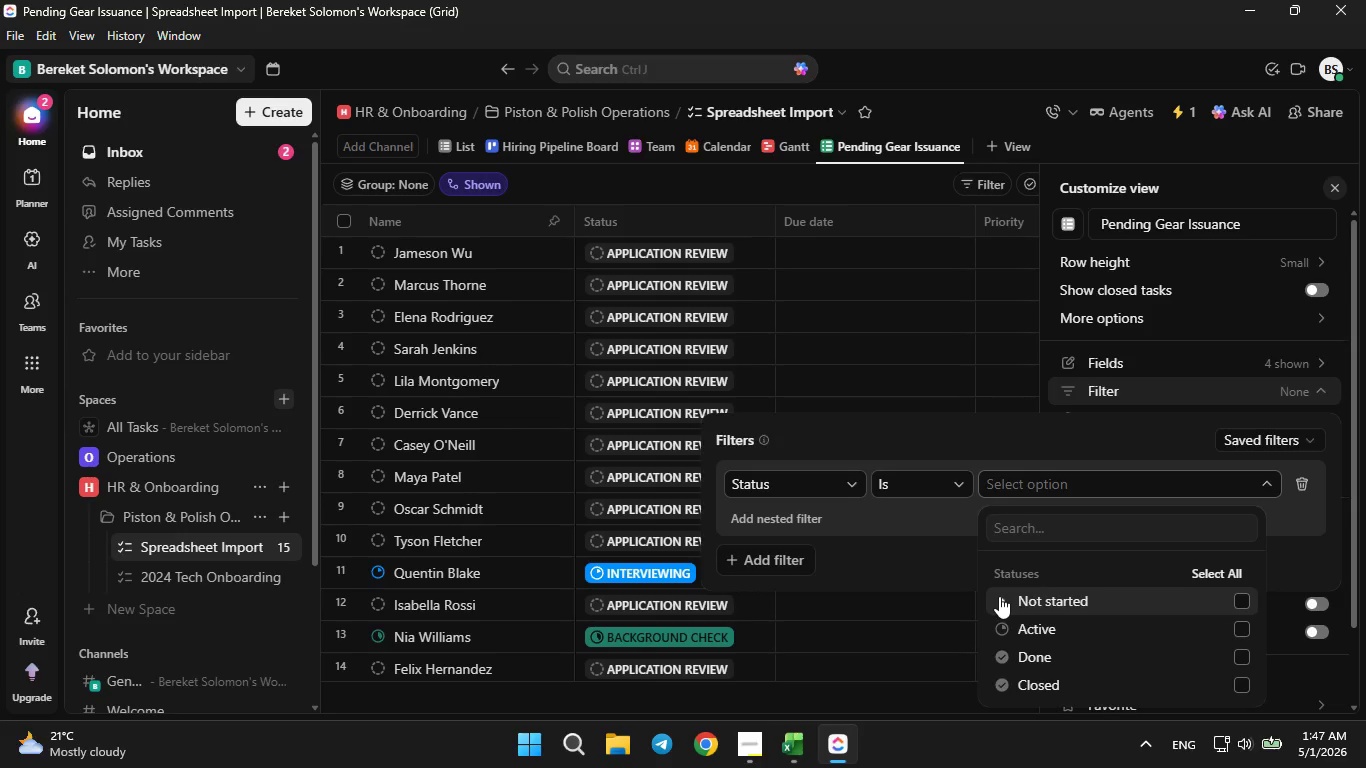 
left_click([999, 596])
 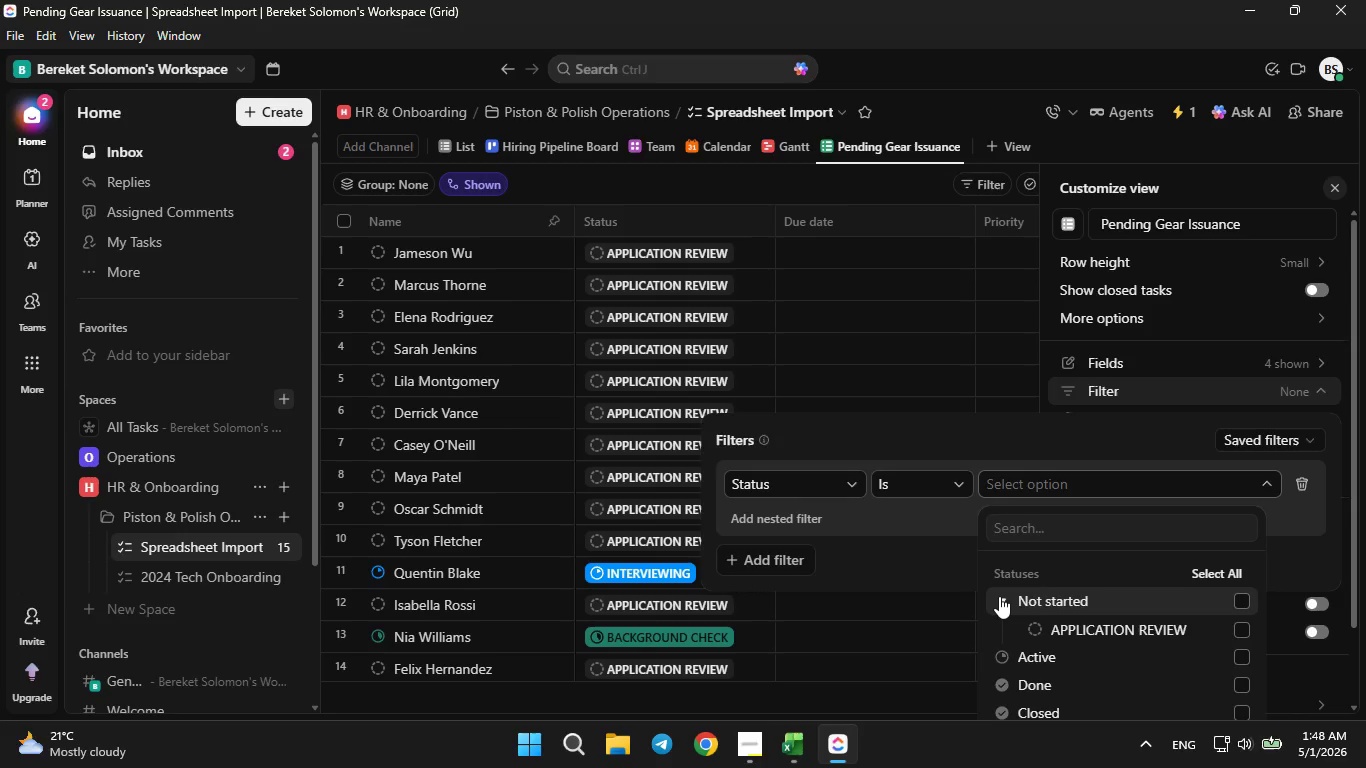 
left_click([999, 596])
 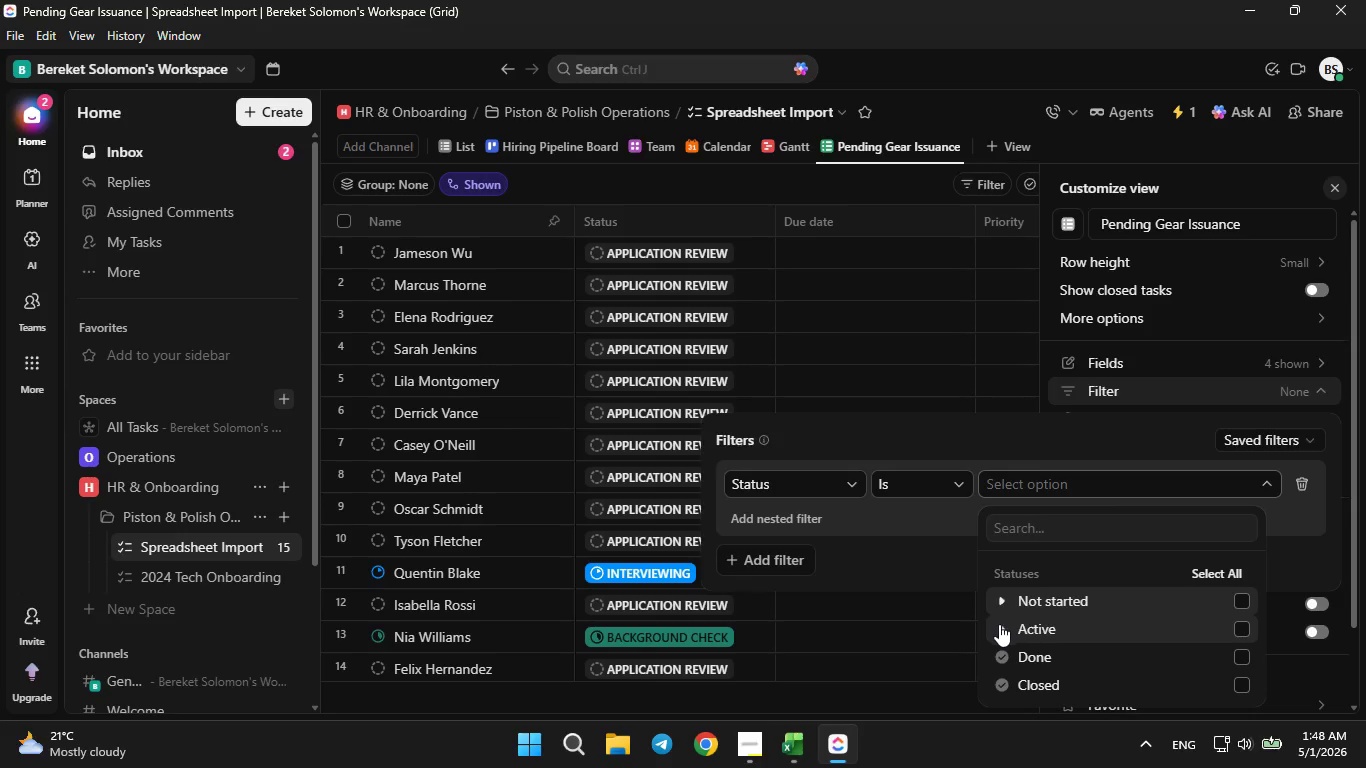 
left_click([999, 626])
 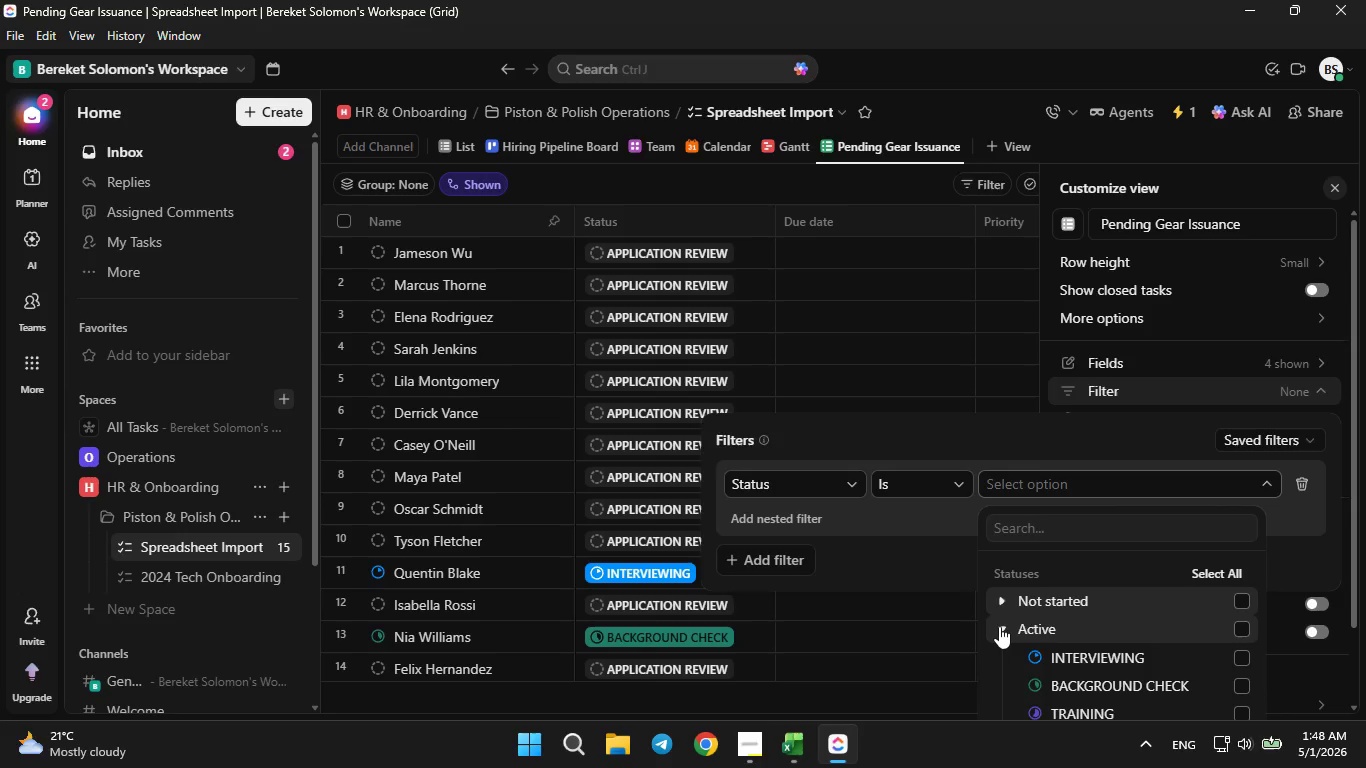 
scroll: coordinate [1127, 697], scroll_direction: down, amount: 3.0
 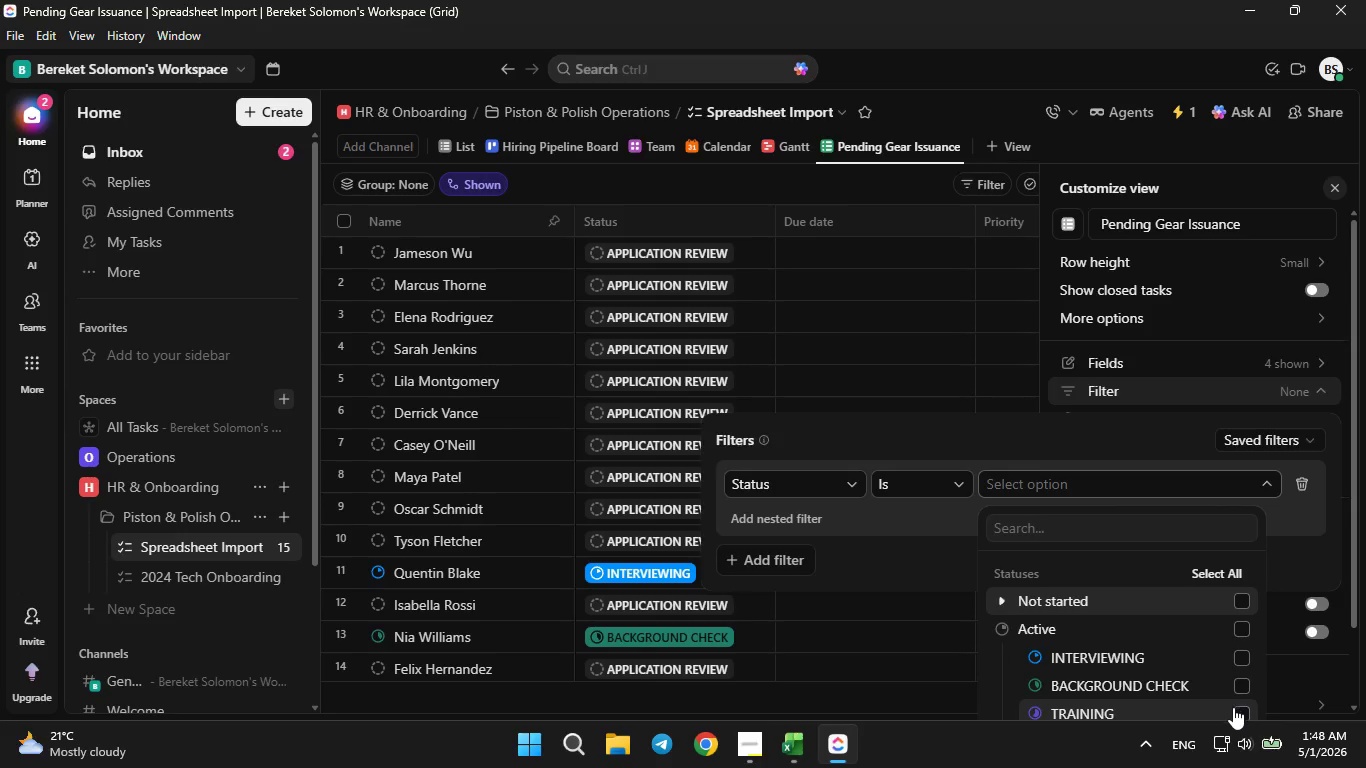 
left_click([1240, 707])
 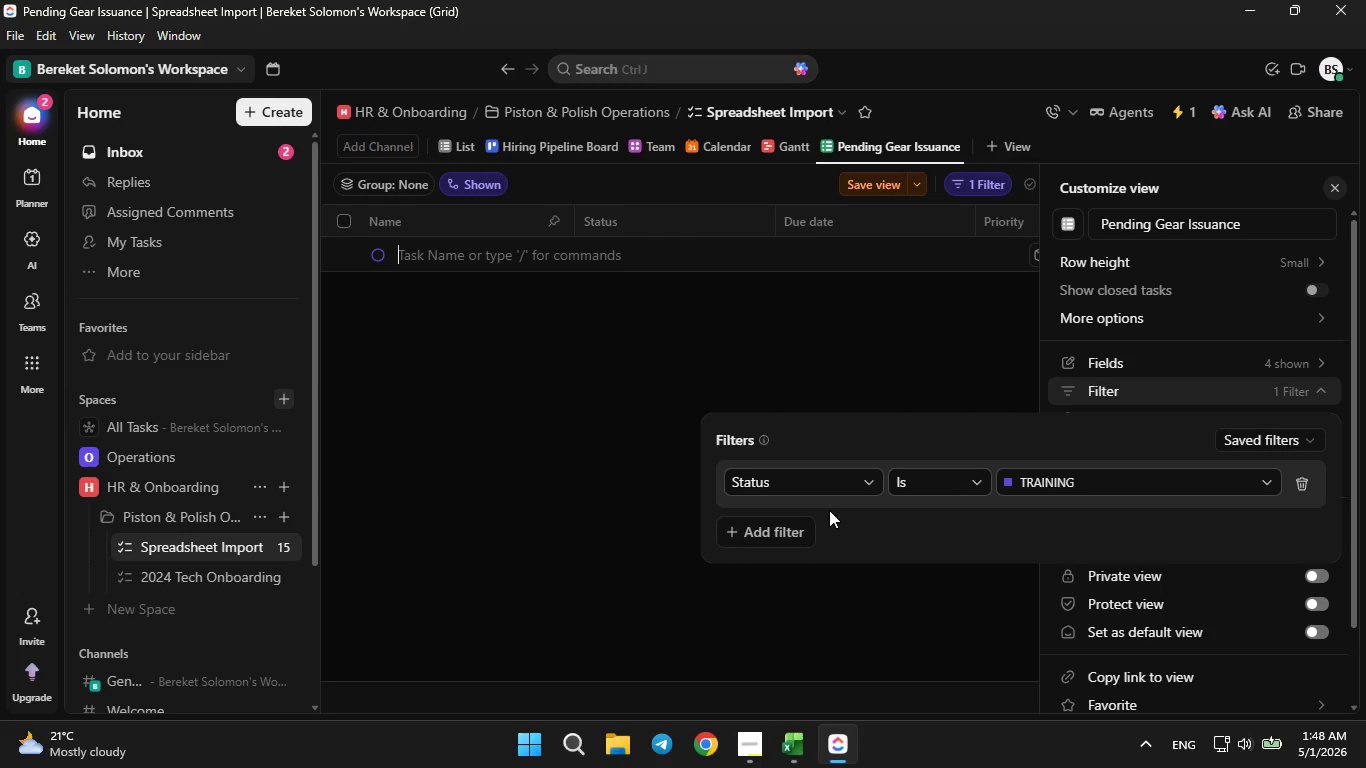 
wait(5.33)
 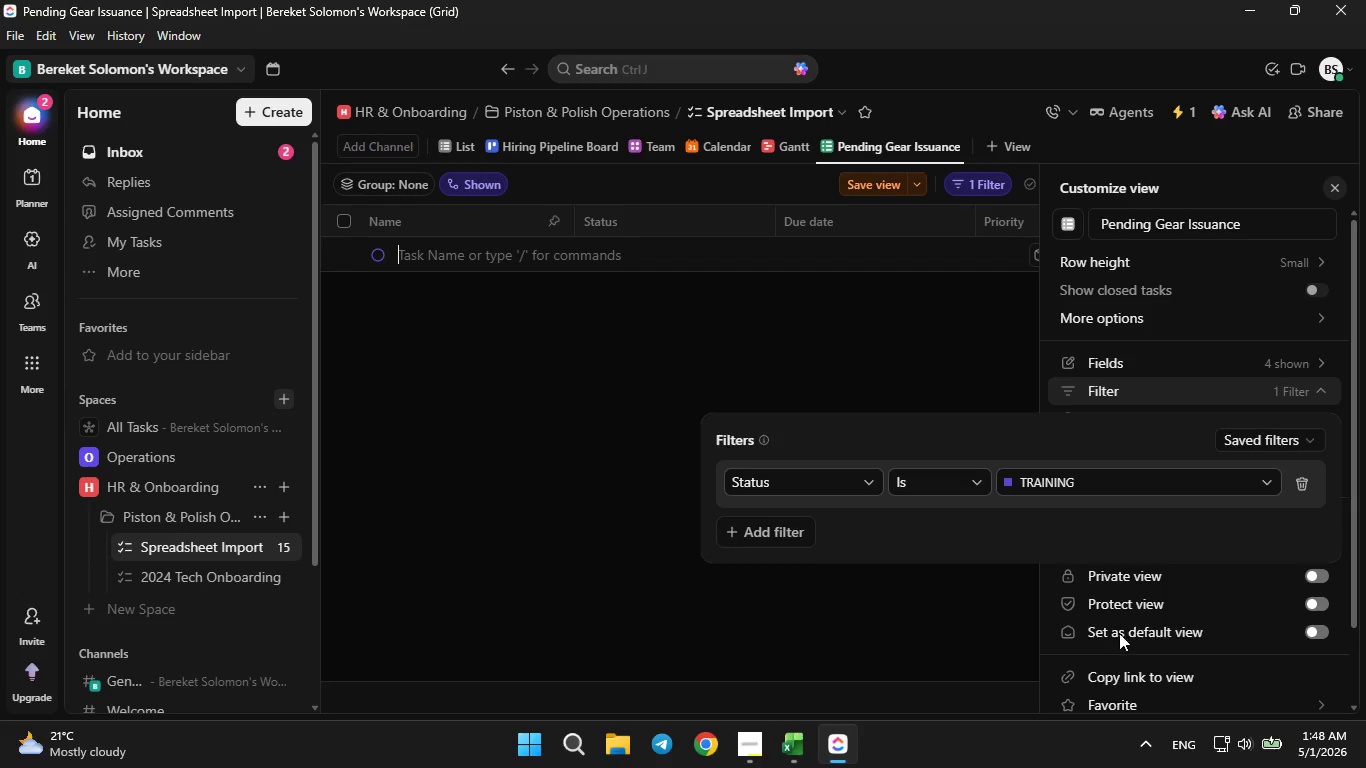 
left_click([828, 486])
 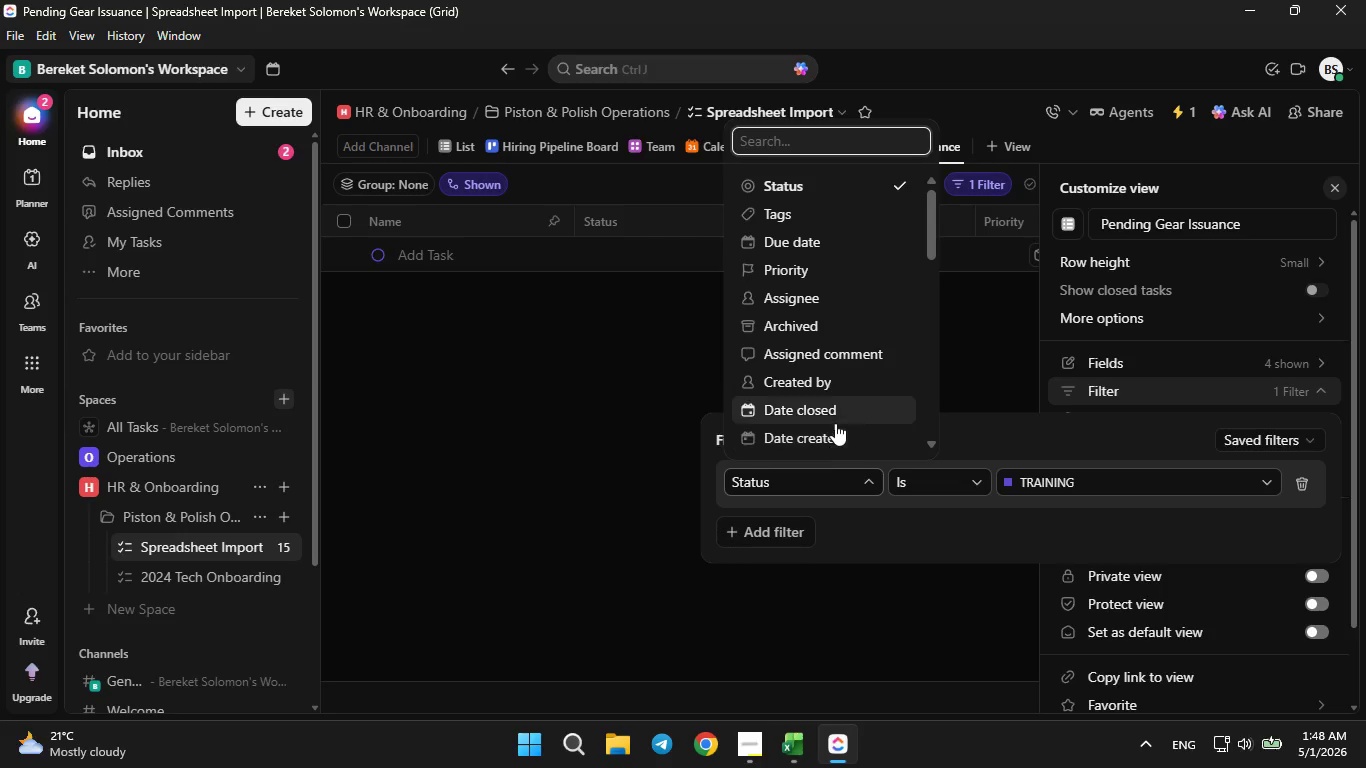 
scroll: coordinate [836, 405], scroll_direction: down, amount: 5.0
 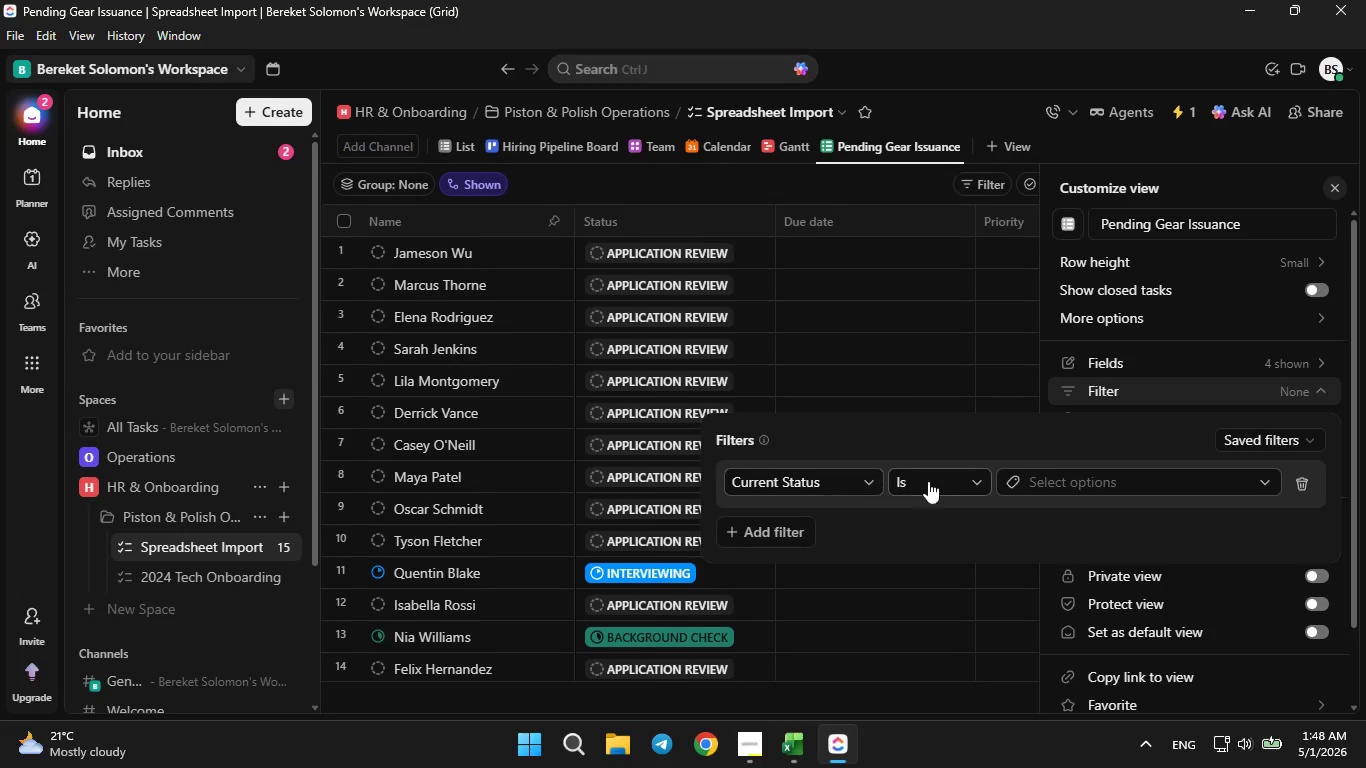 
left_click([1033, 483])
 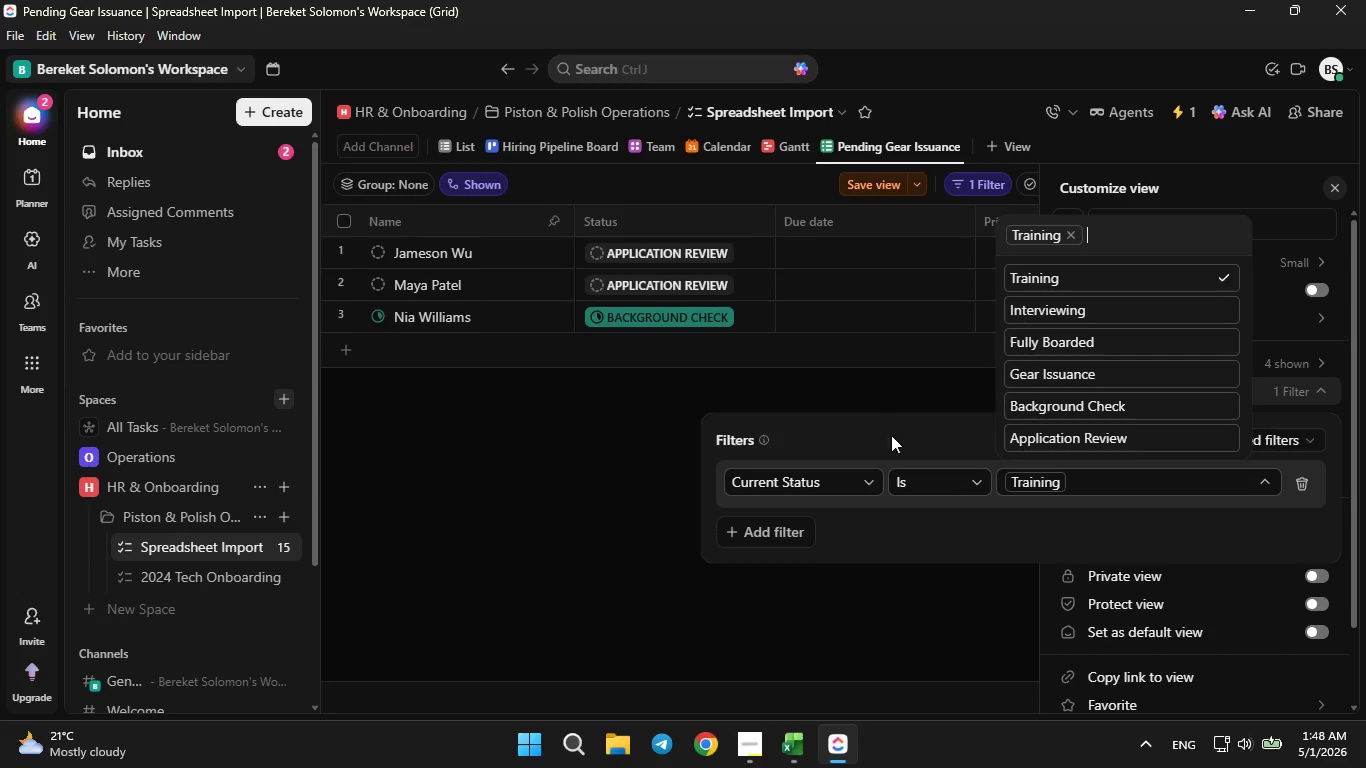 
wait(5.06)
 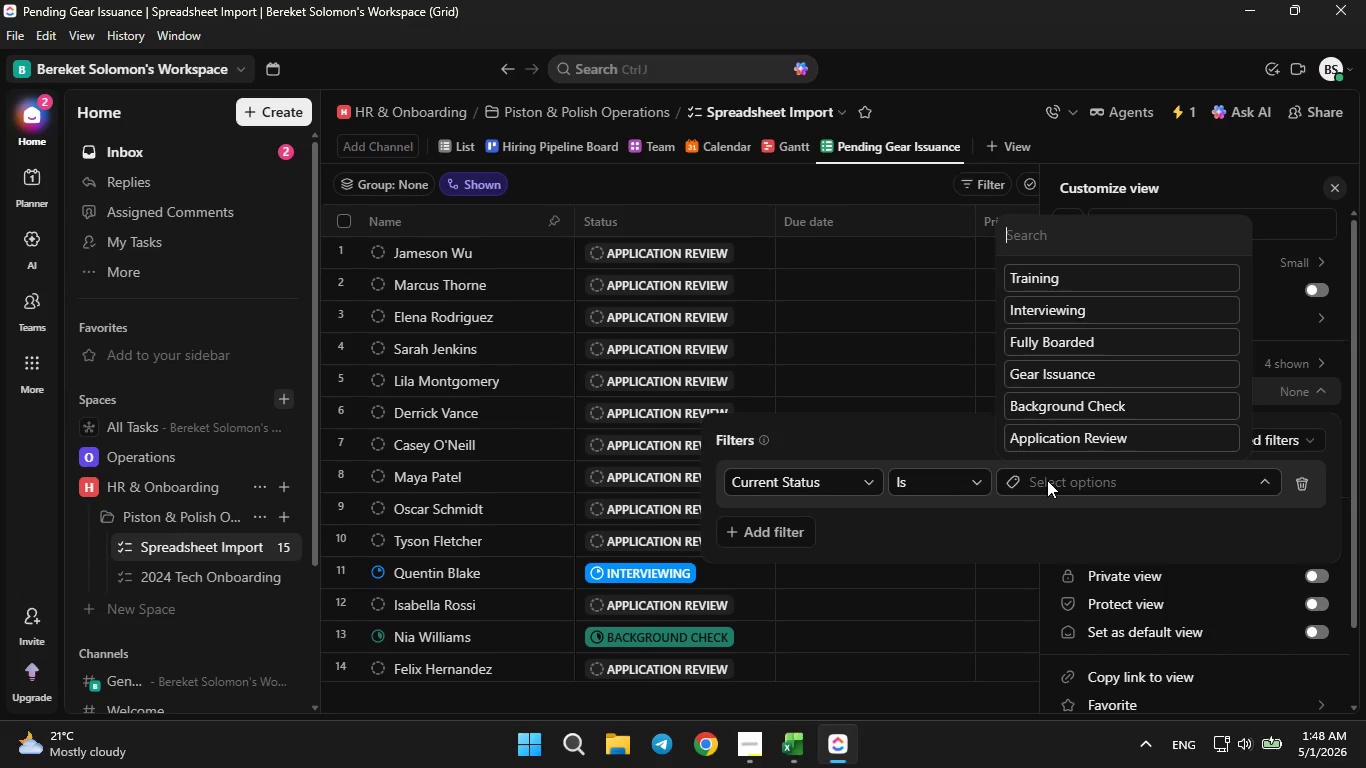 
left_click([885, 391])
 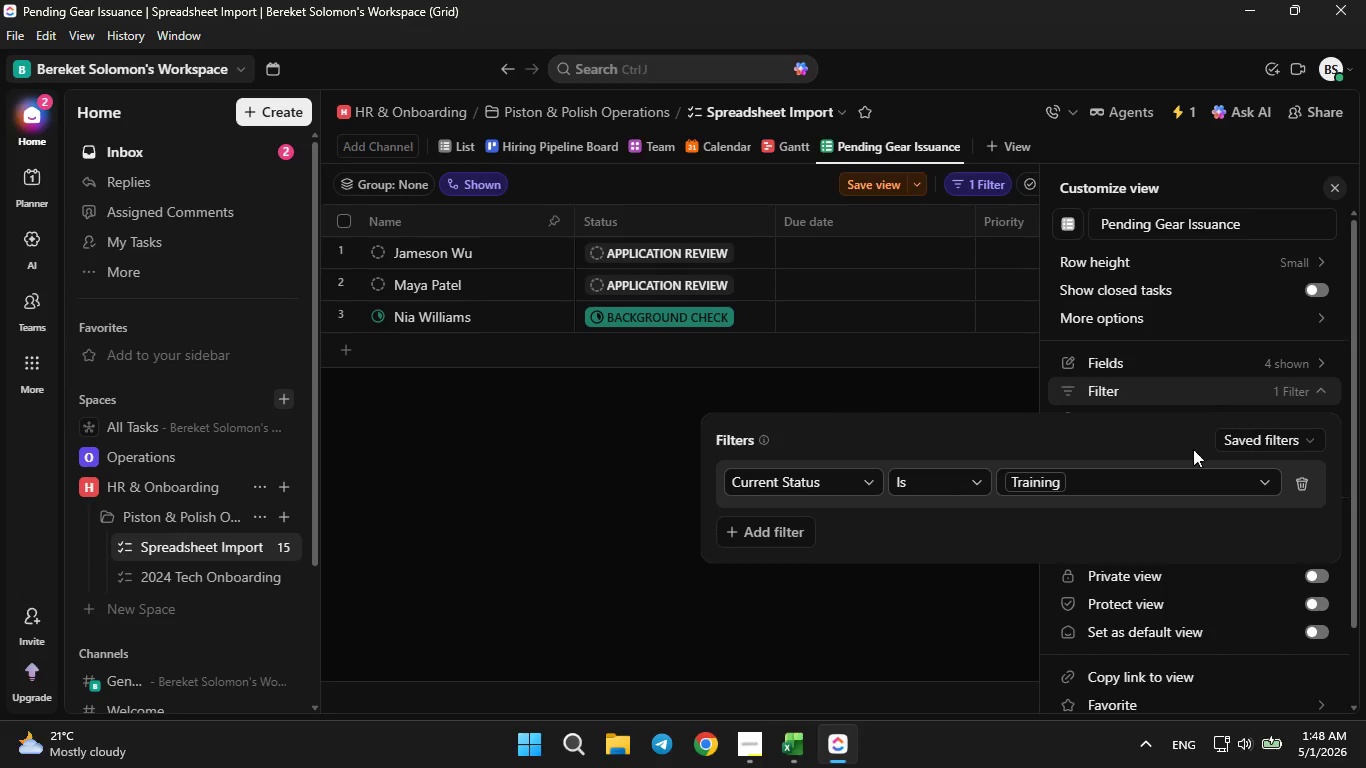 
wait(5.05)
 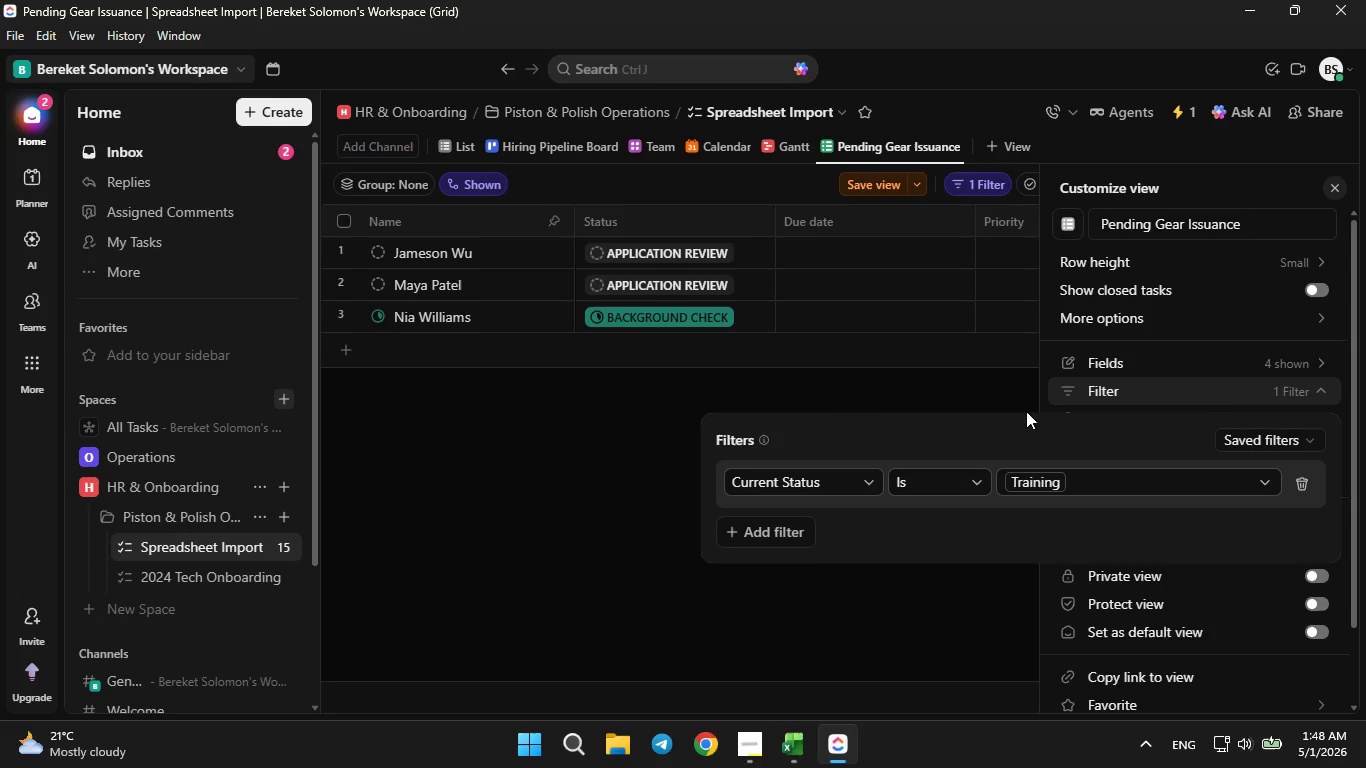 
left_click([927, 396])
 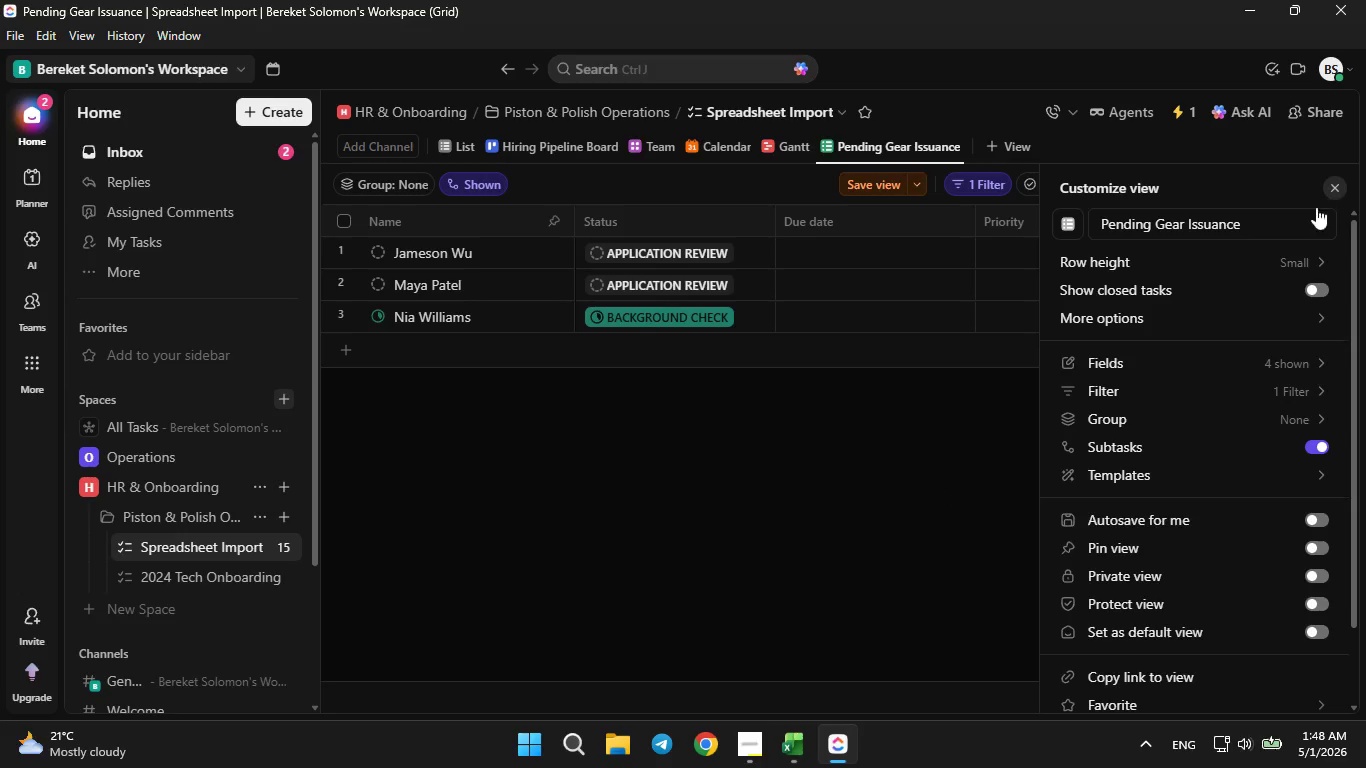 
left_click([878, 561])
 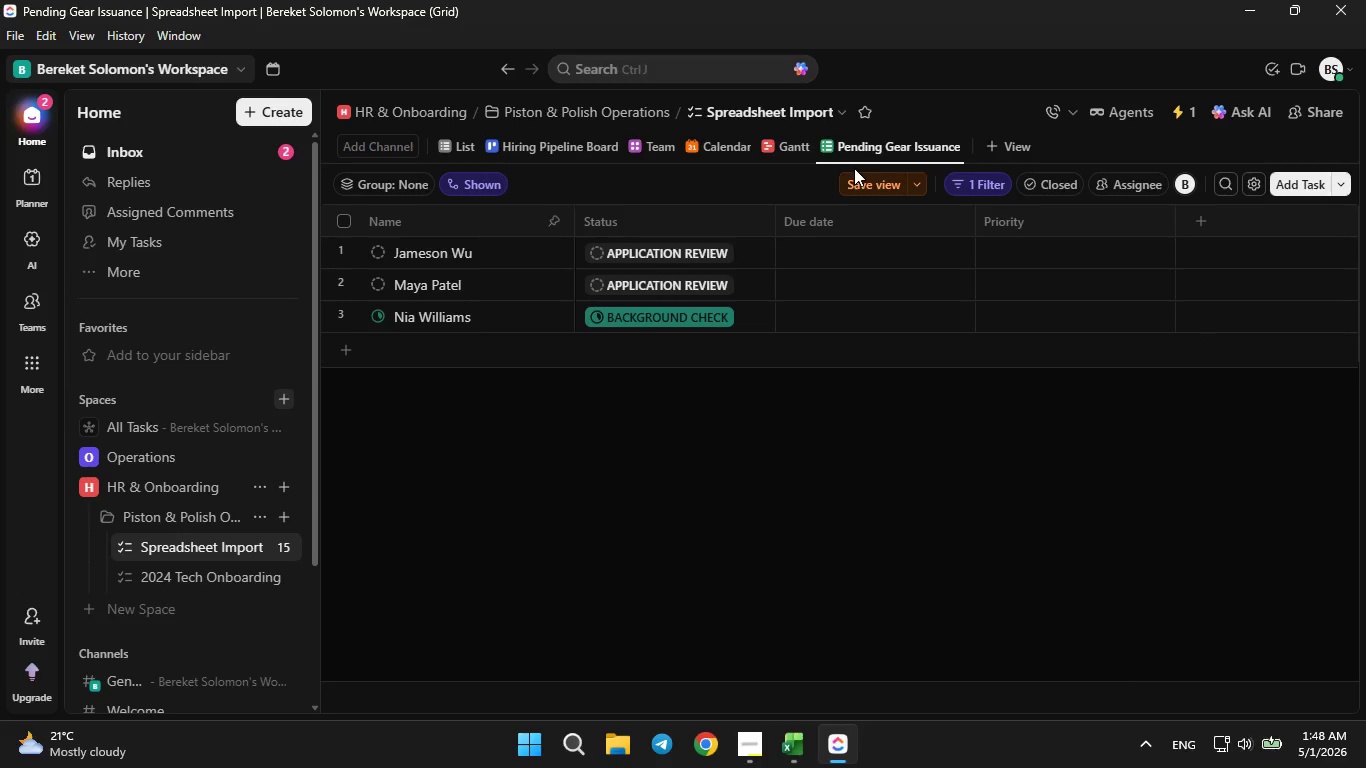 
left_click_drag(start_coordinate=[885, 130], to_coordinate=[875, 136])
 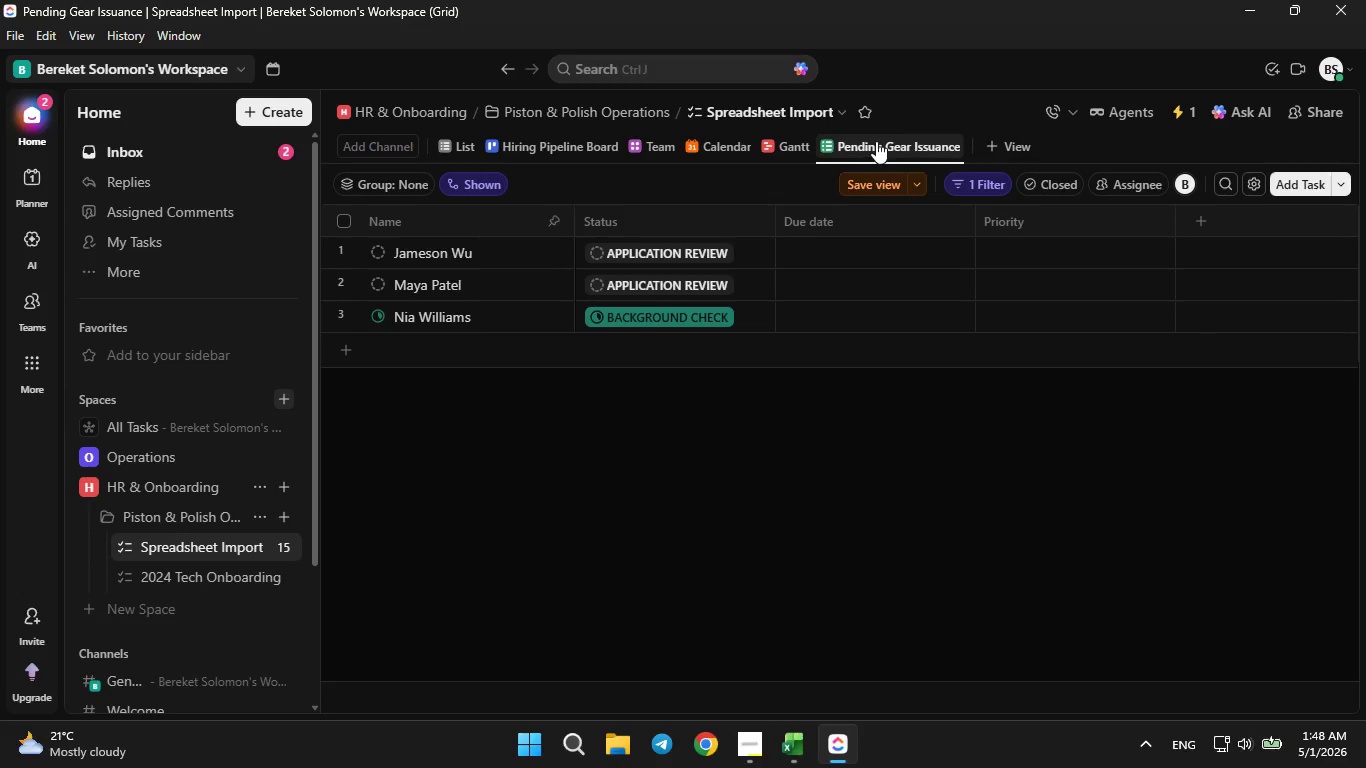 
left_click_drag(start_coordinate=[876, 141], to_coordinate=[699, 149])
 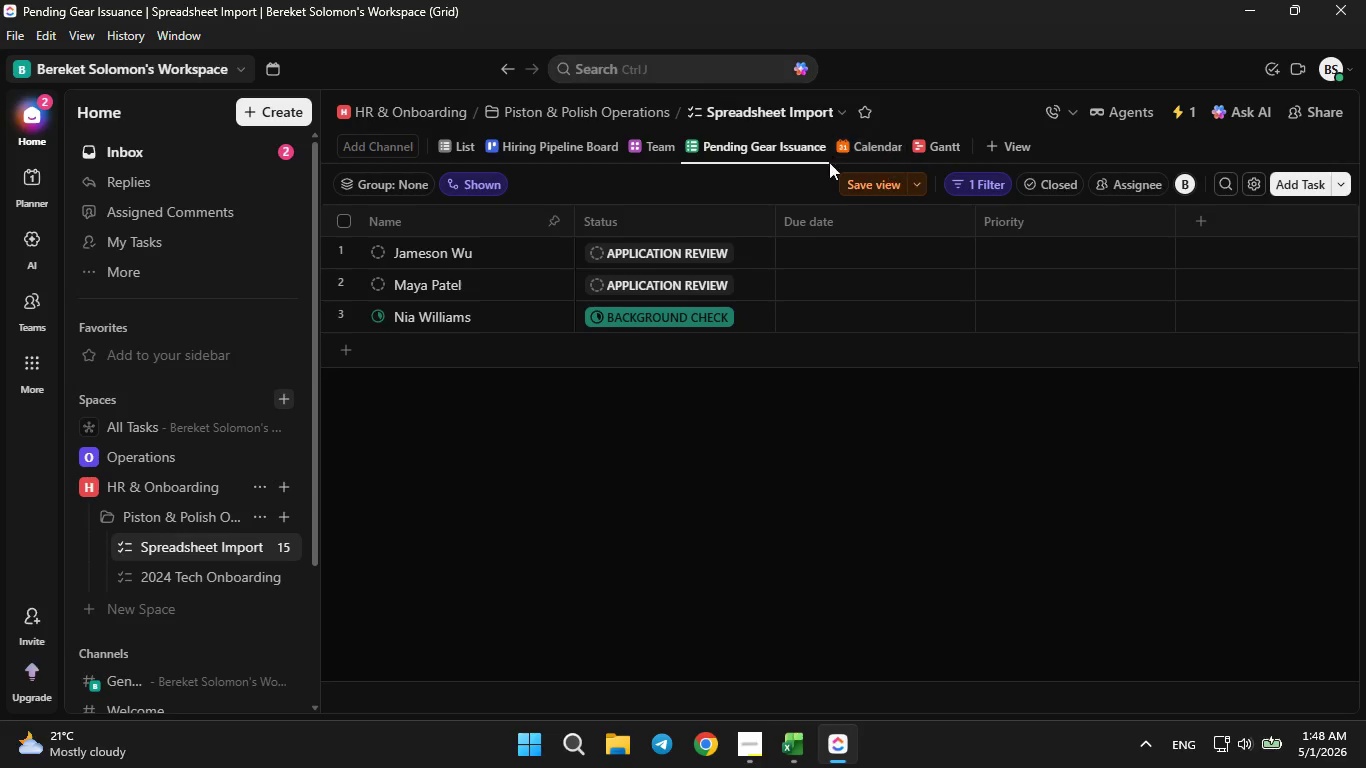 
left_click_drag(start_coordinate=[780, 154], to_coordinate=[706, 154])
 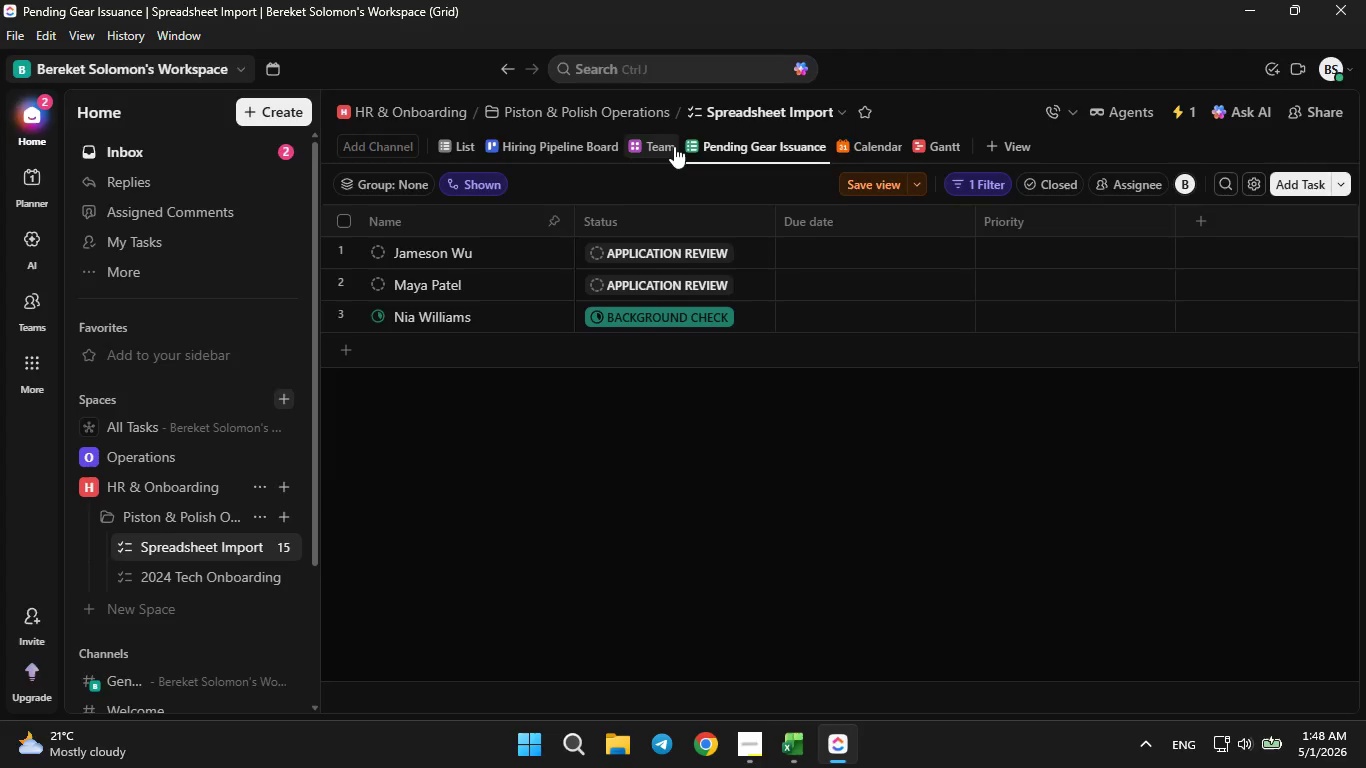 
left_click_drag(start_coordinate=[673, 143], to_coordinate=[767, 135])
 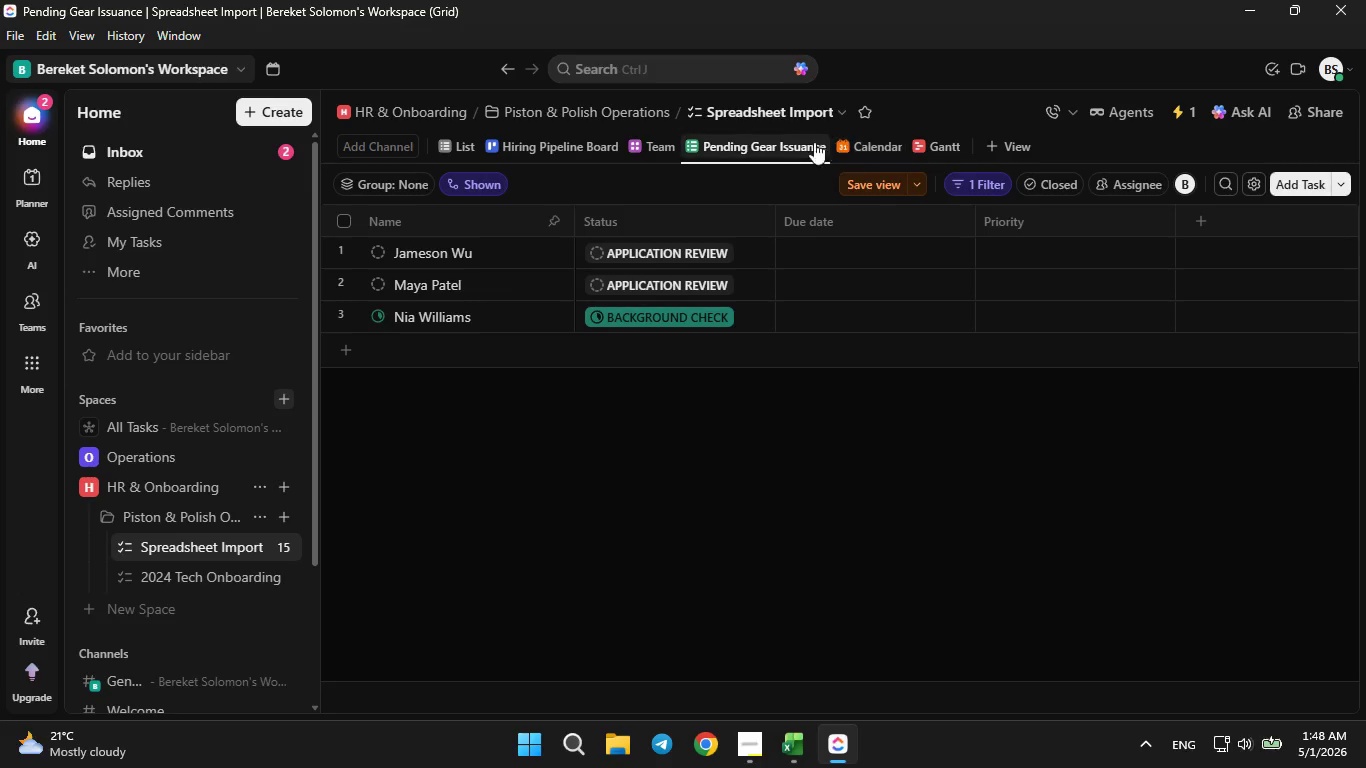 
left_click_drag(start_coordinate=[796, 141], to_coordinate=[704, 150])
 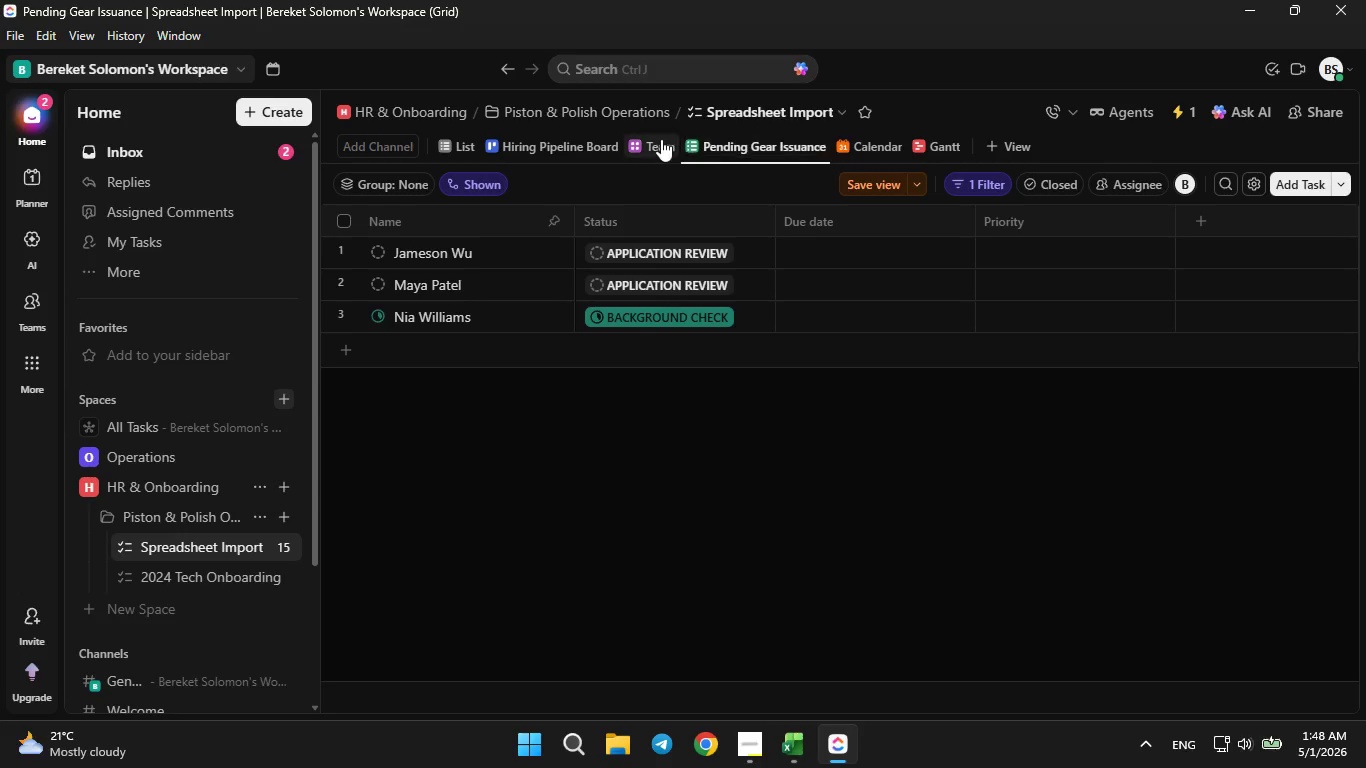 
left_click_drag(start_coordinate=[661, 135], to_coordinate=[750, 121])
 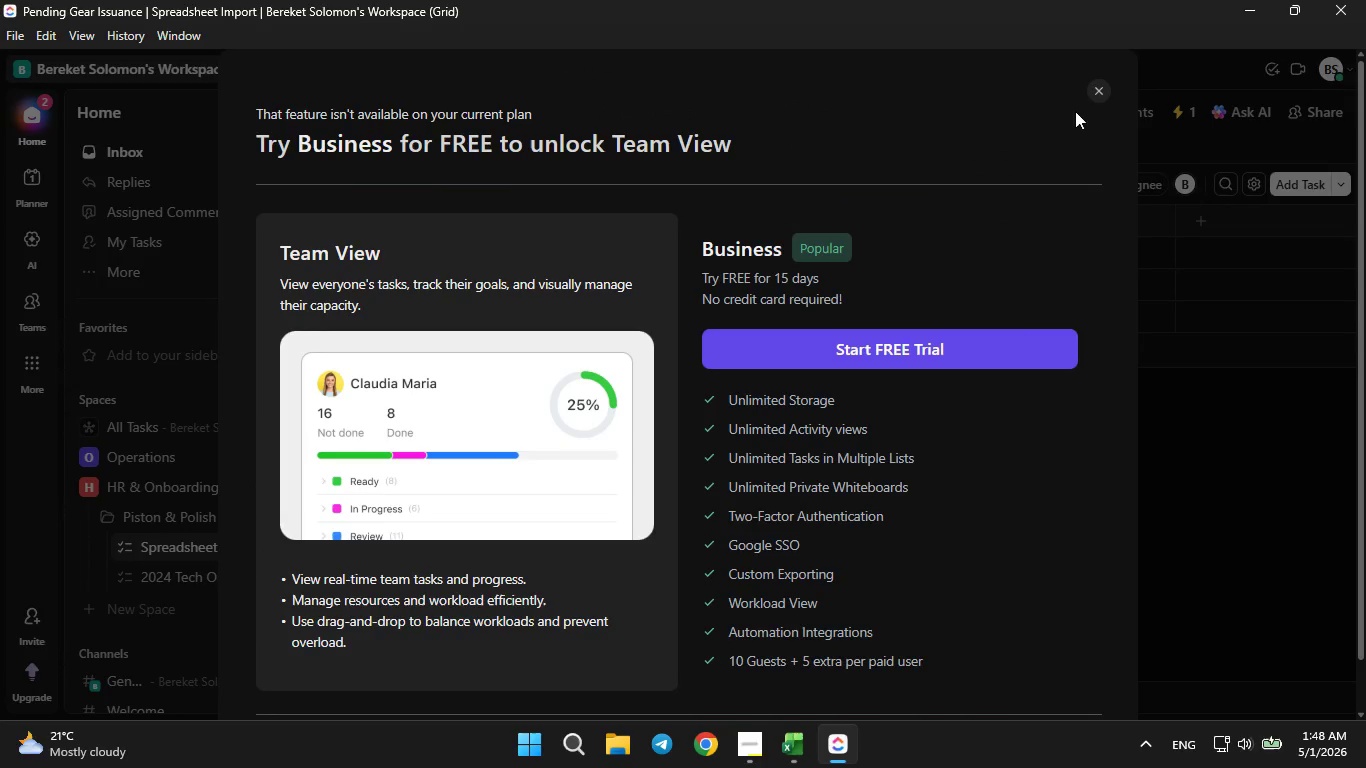 
double_click([1102, 87])
 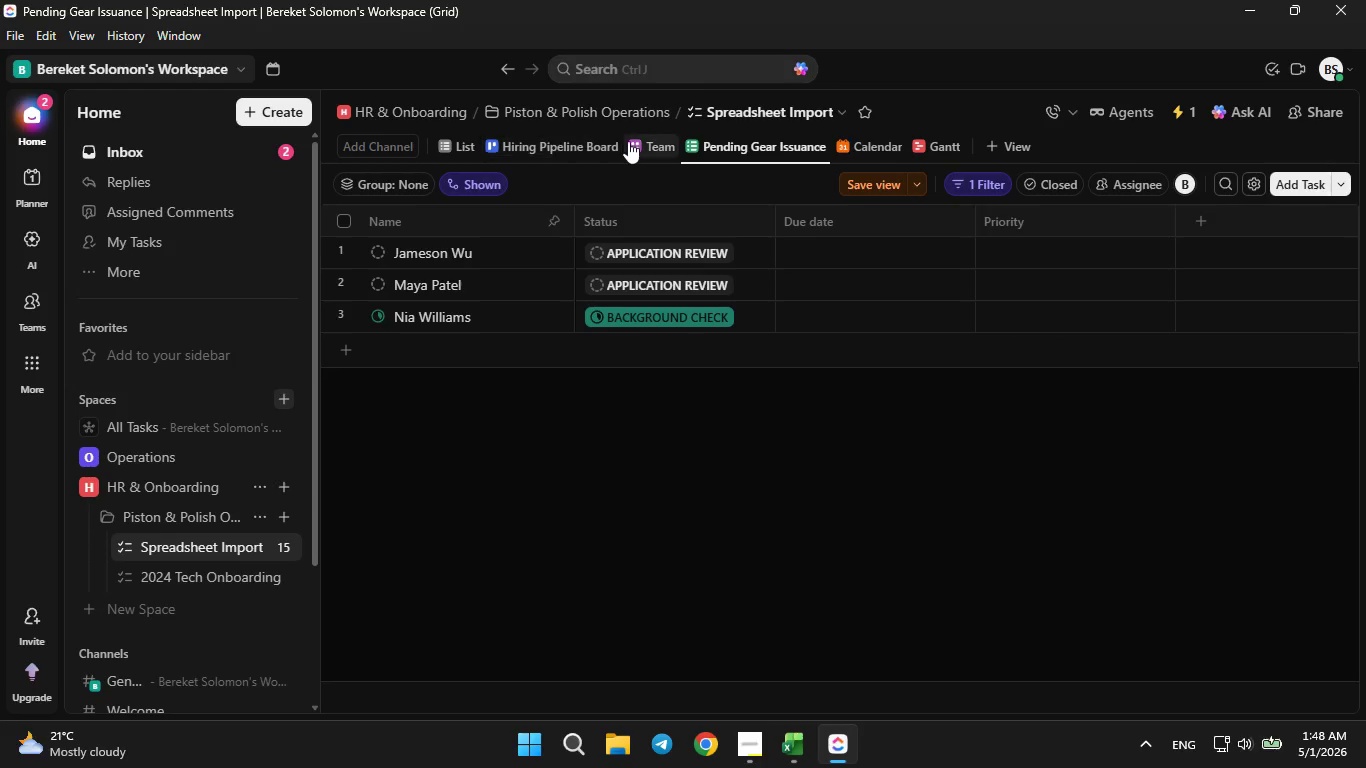 